 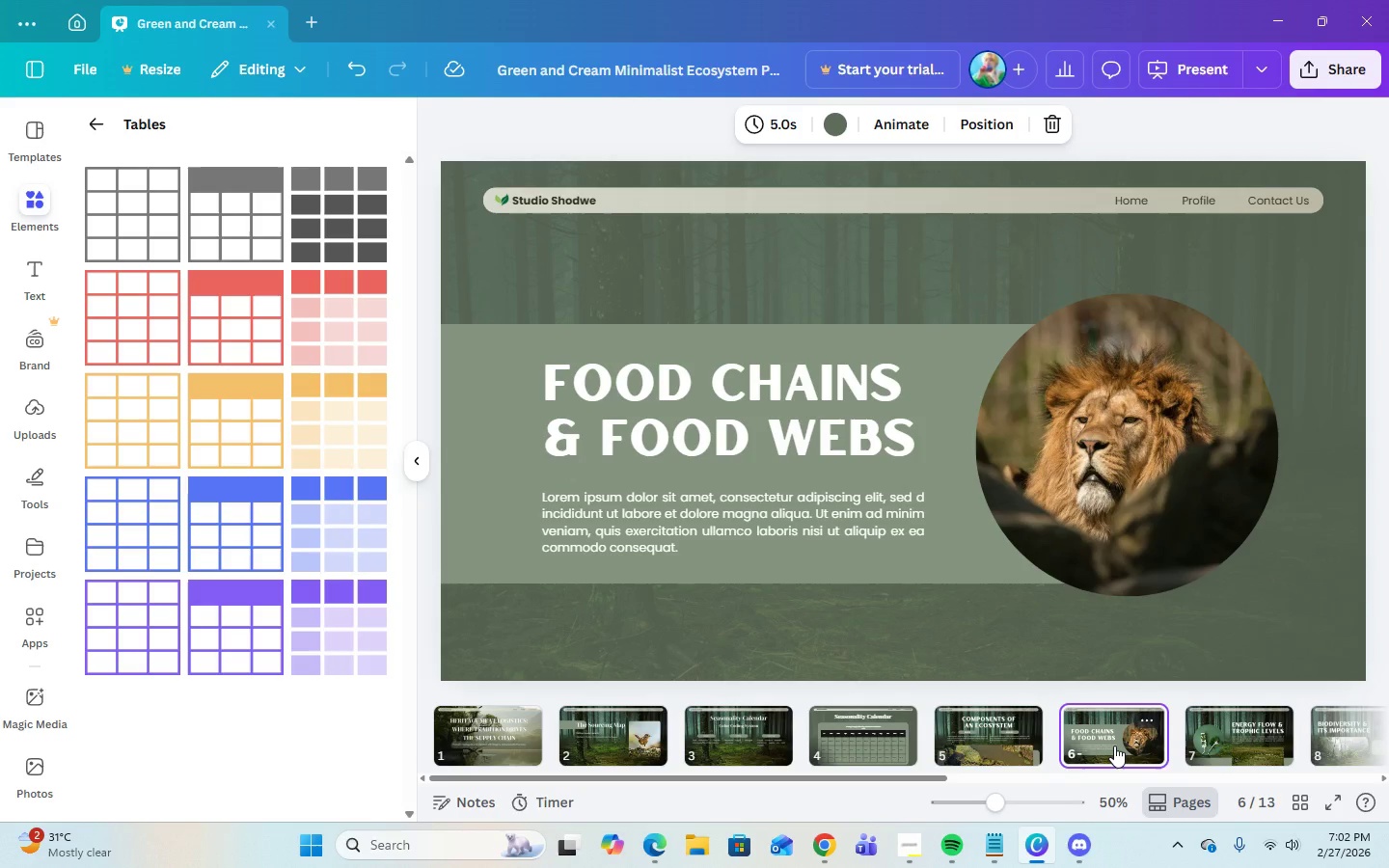 
key(ArrowRight)
 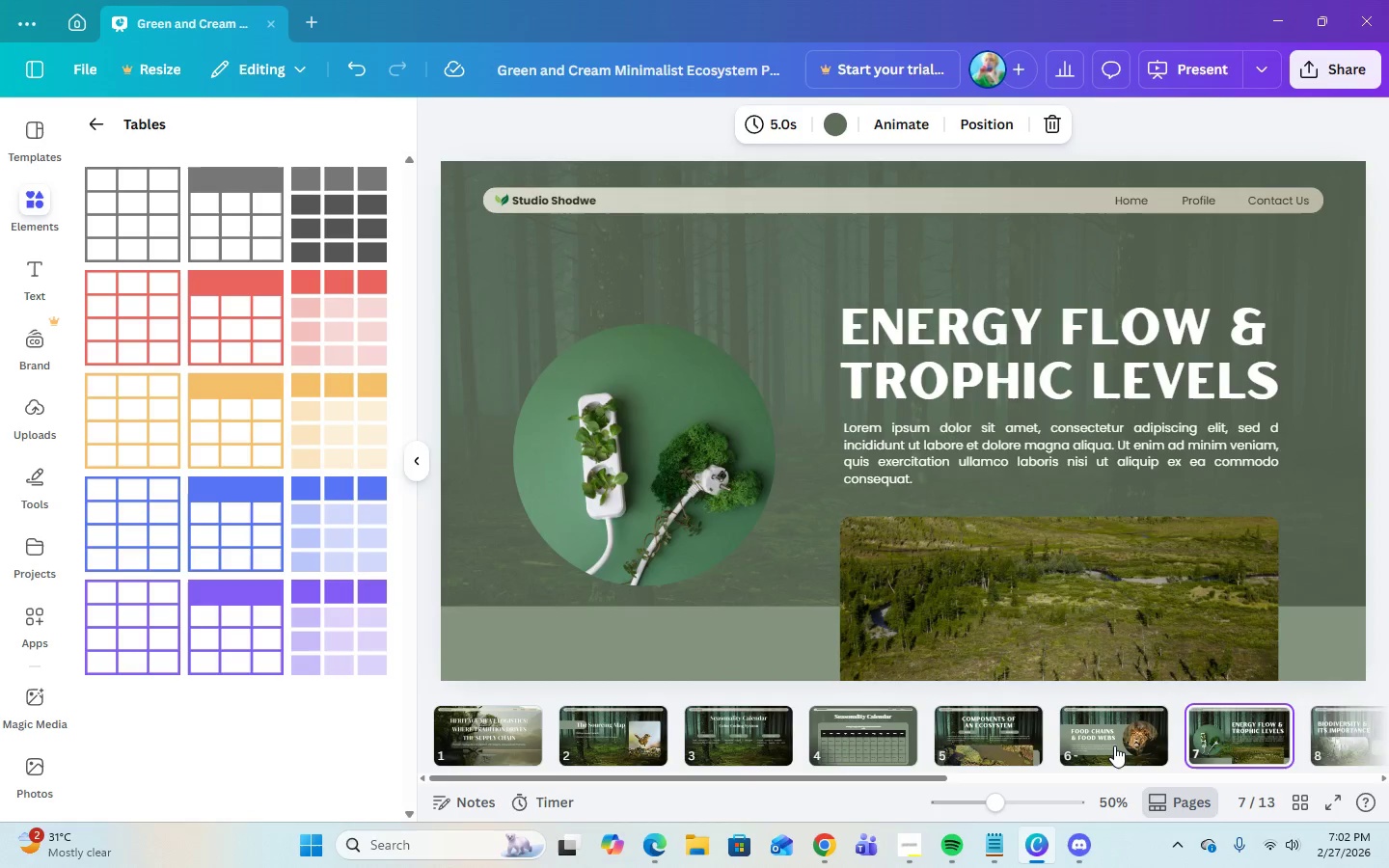 
key(ArrowRight)
 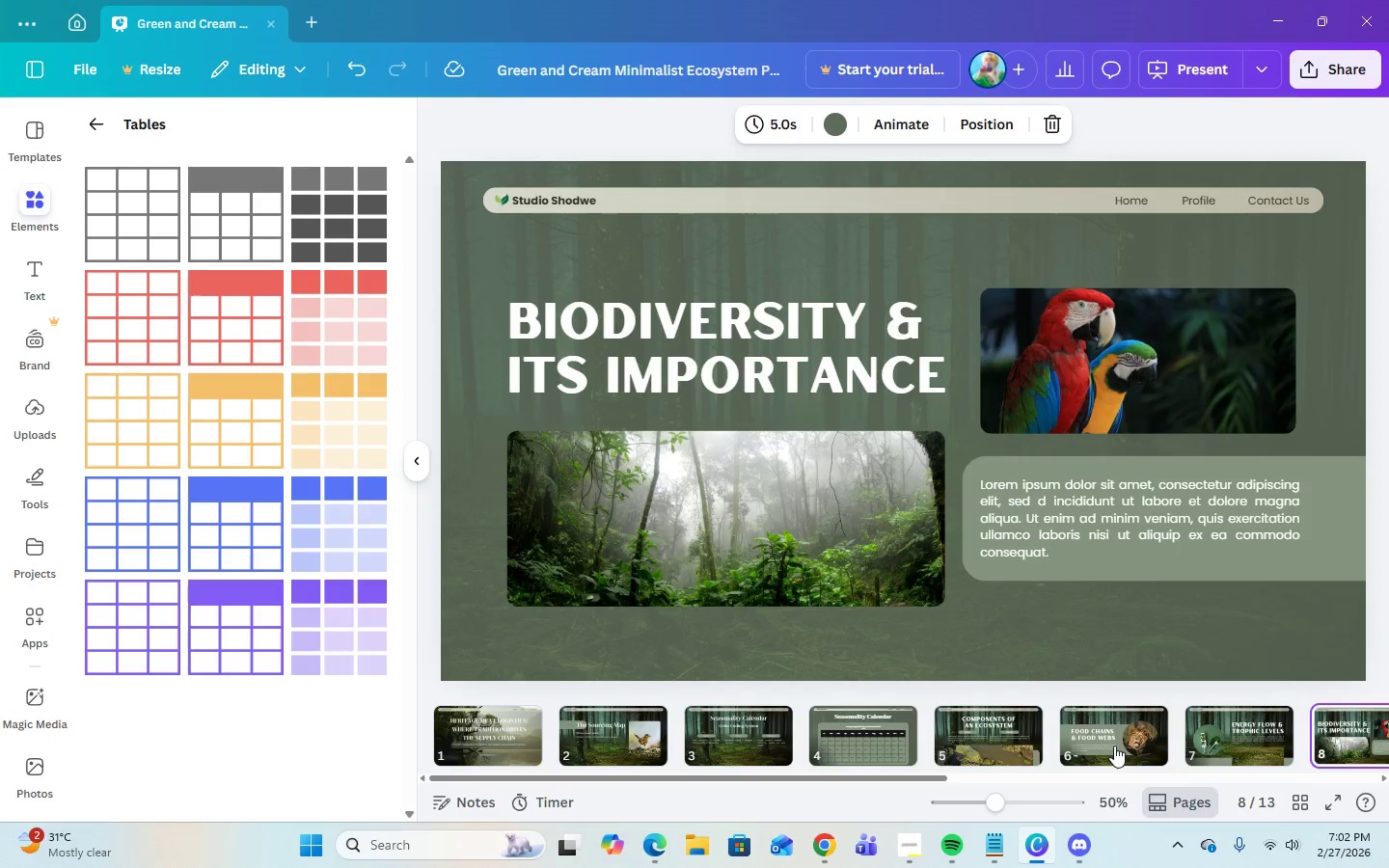 
key(ArrowRight)
 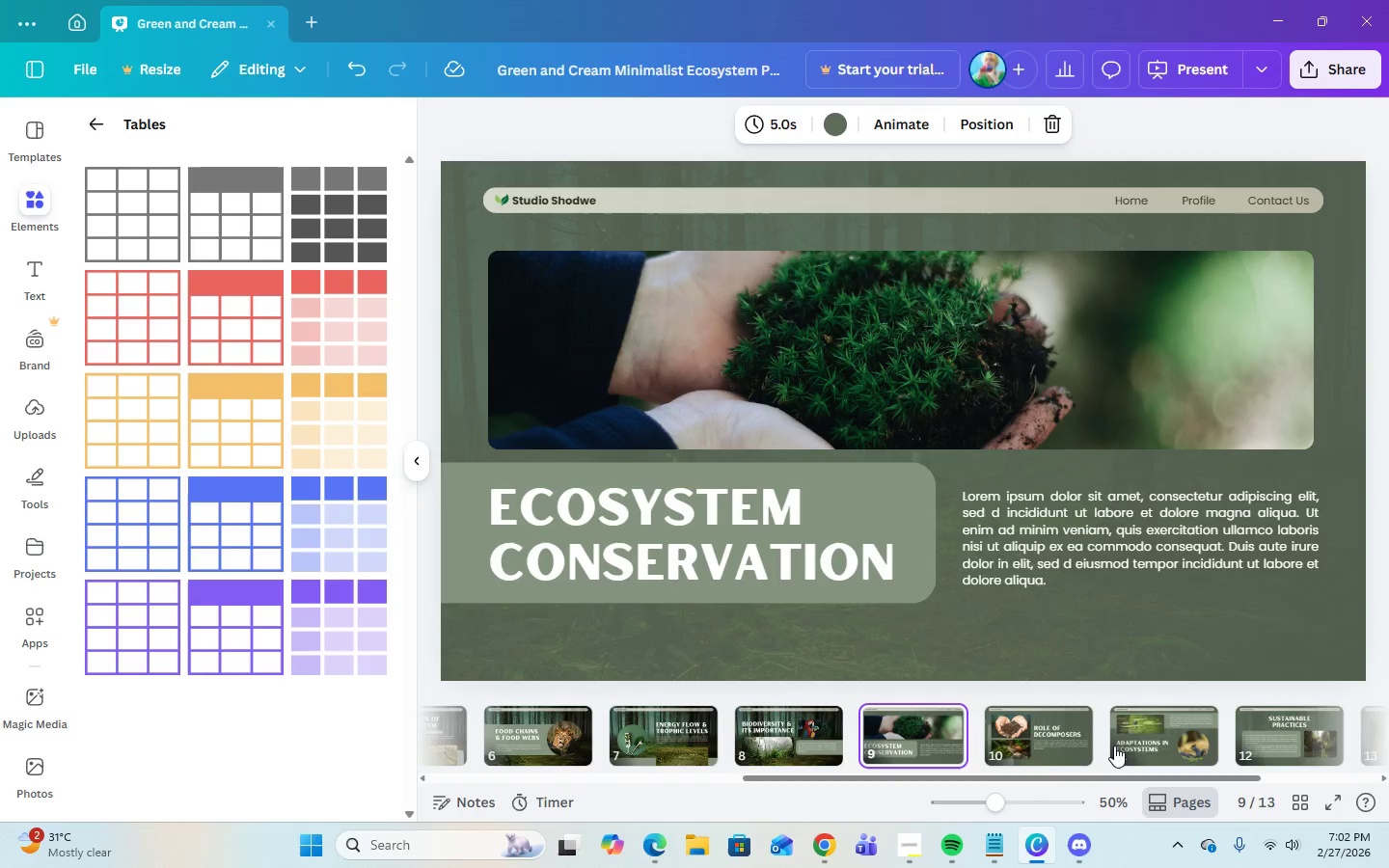 
key(ArrowRight)
 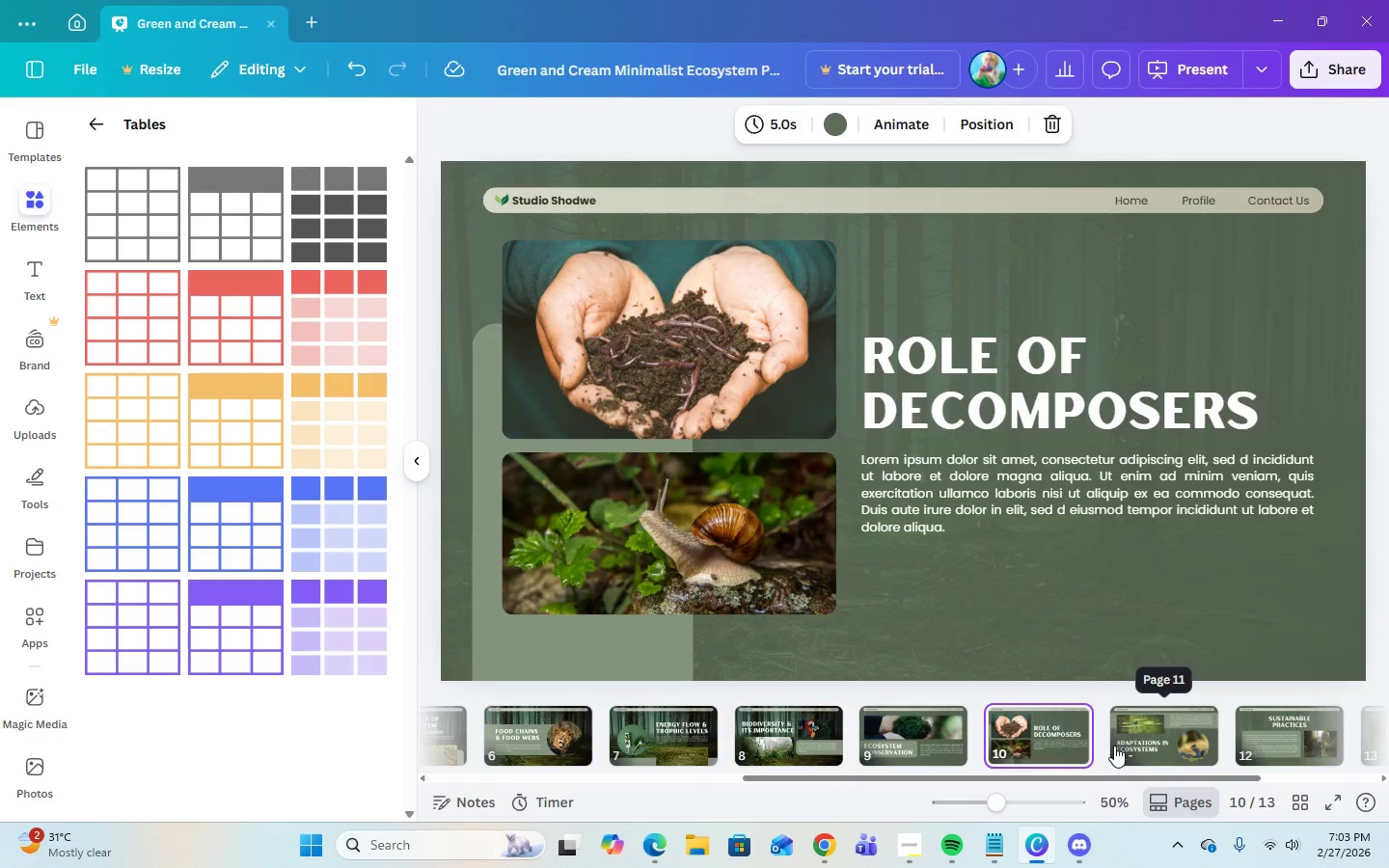 
key(ArrowRight)
 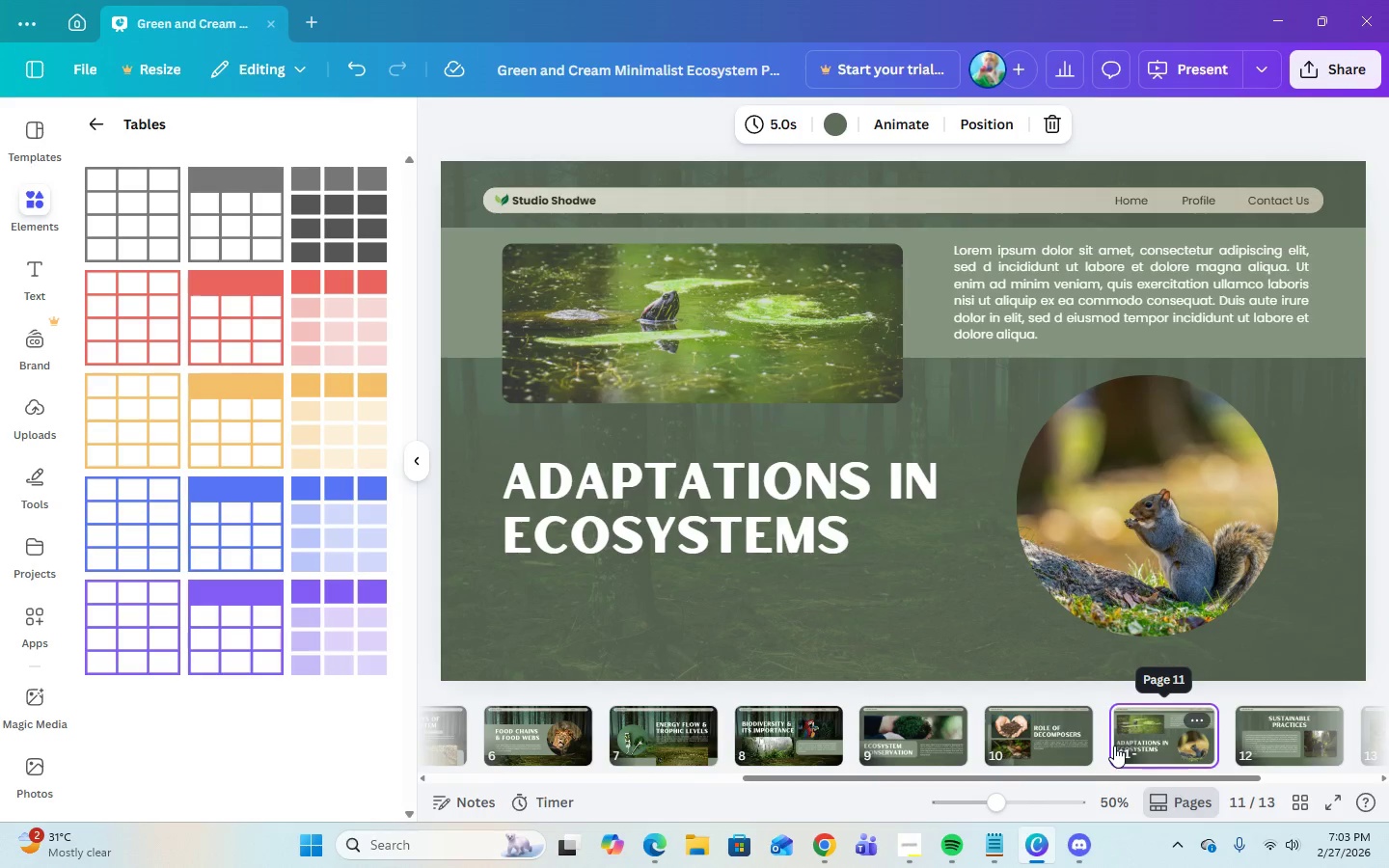 
key(ArrowRight)
 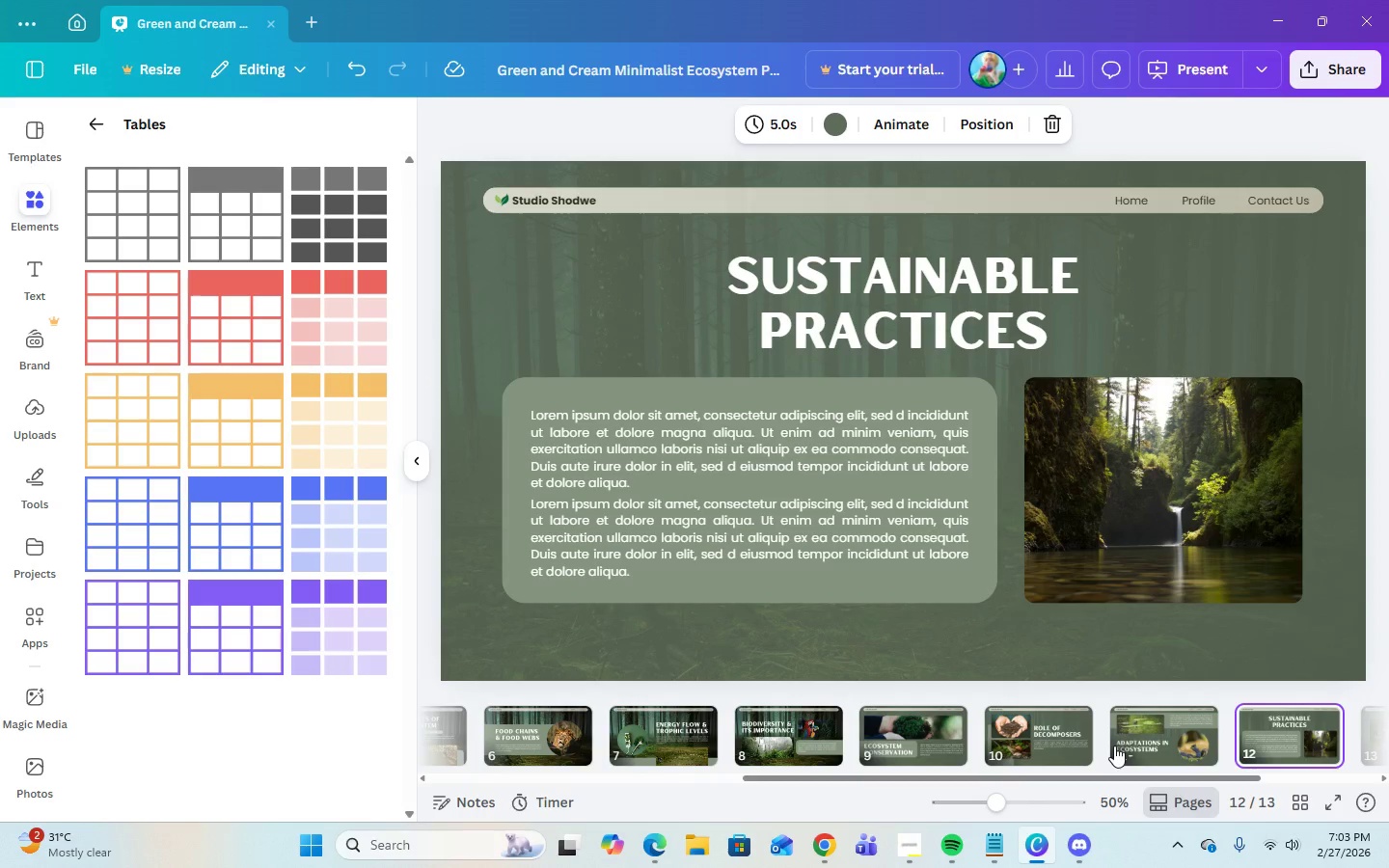 
key(ArrowRight)
 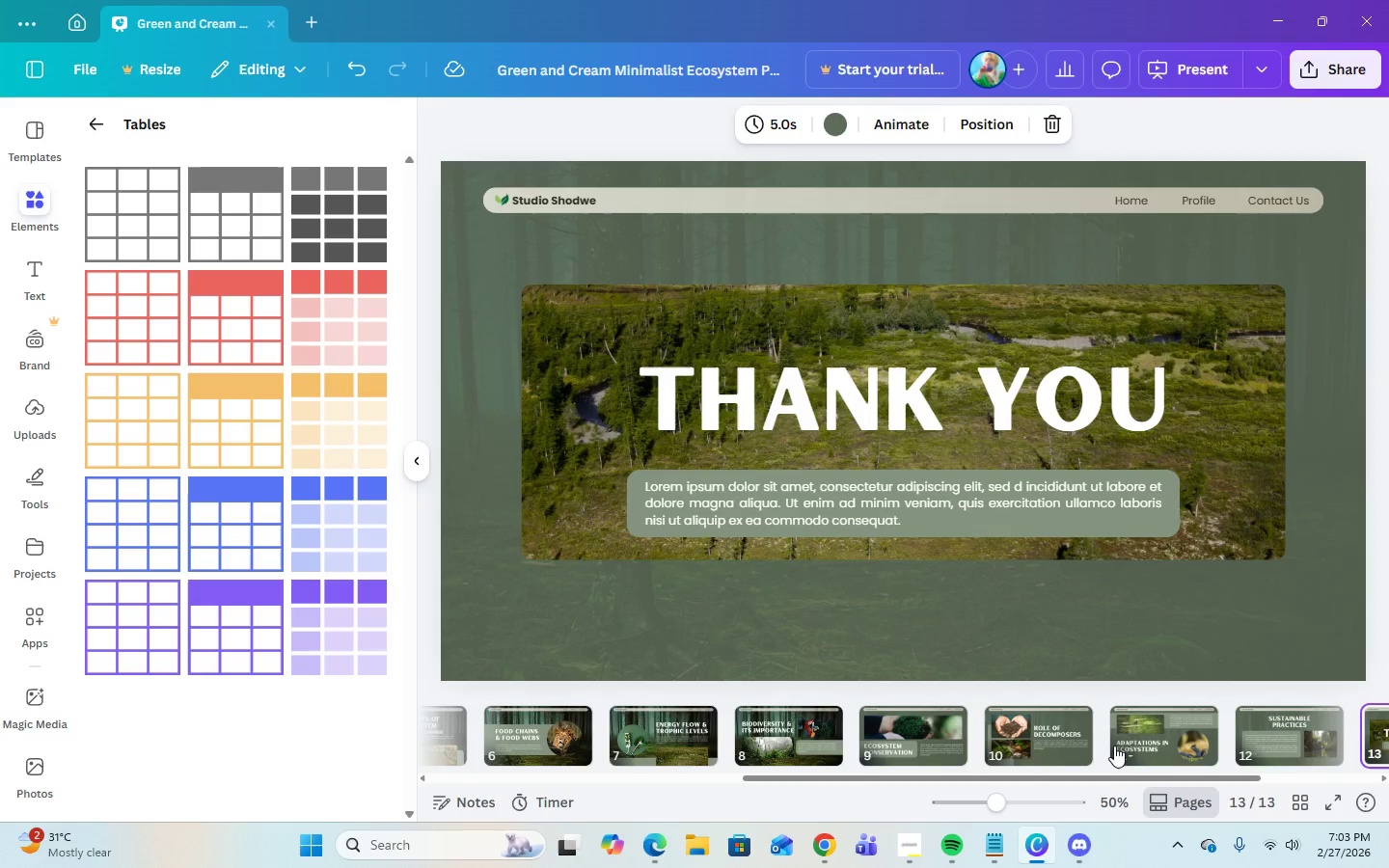 
key(ArrowLeft)
 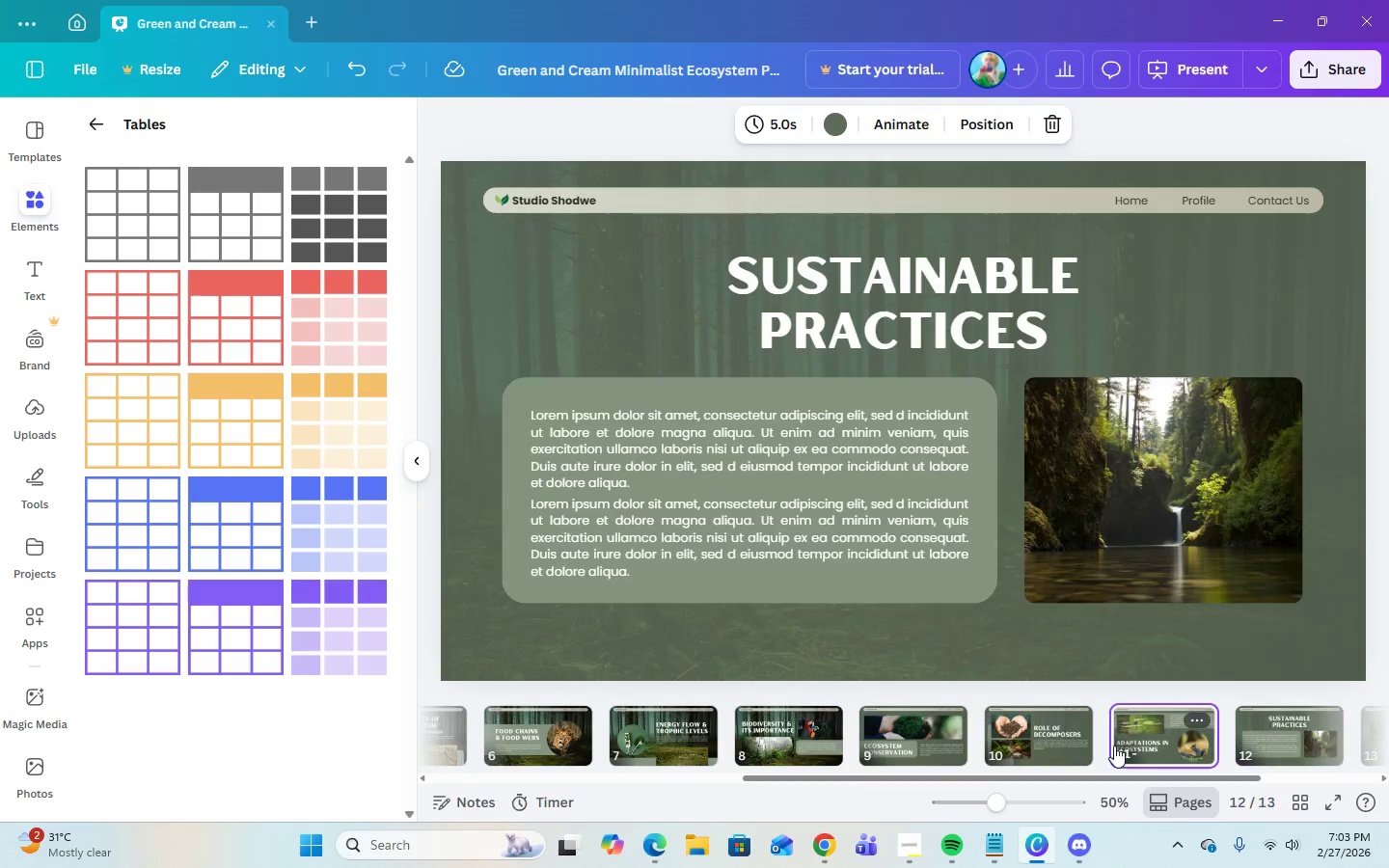 
key(ArrowLeft)
 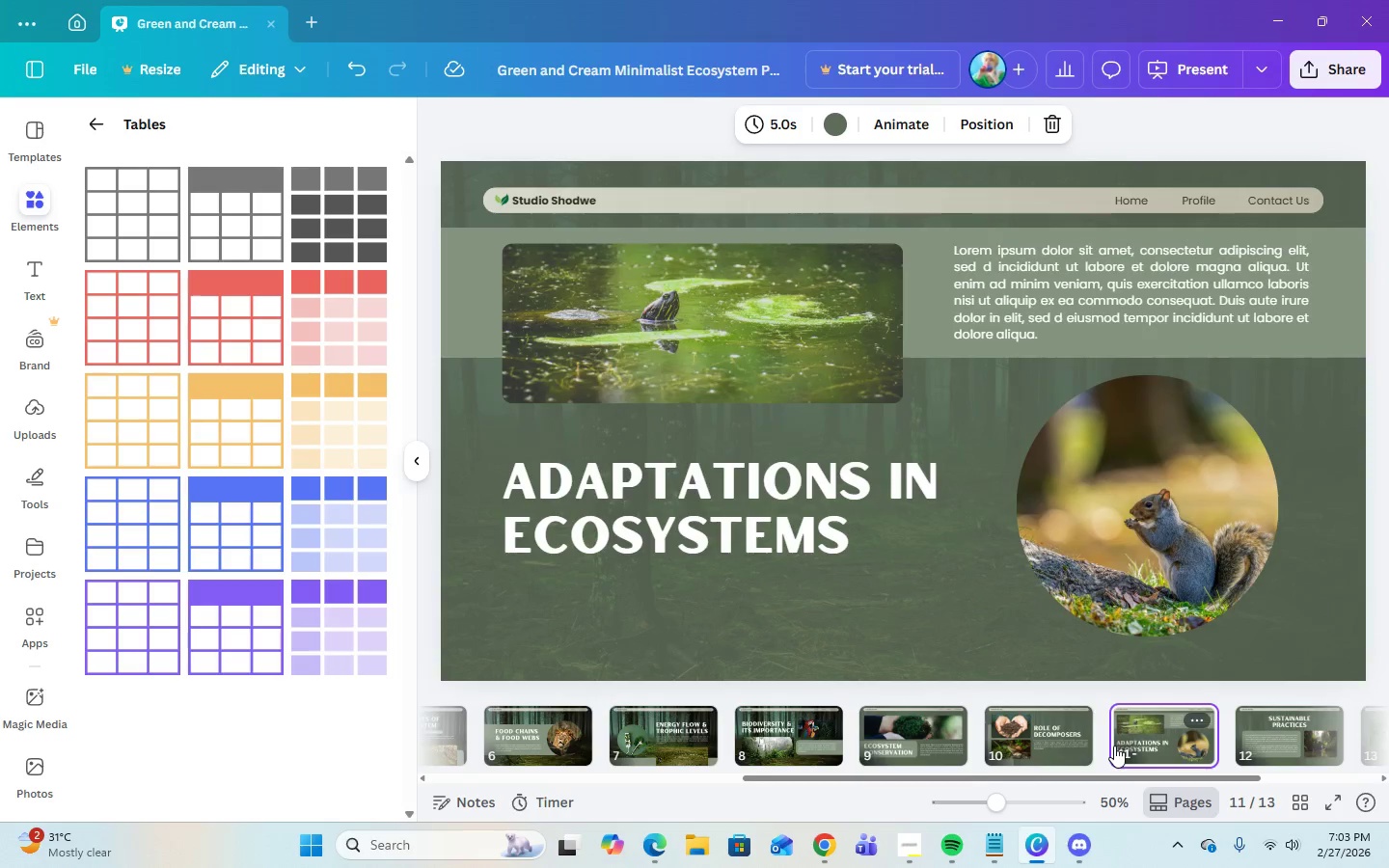 
key(ArrowLeft)
 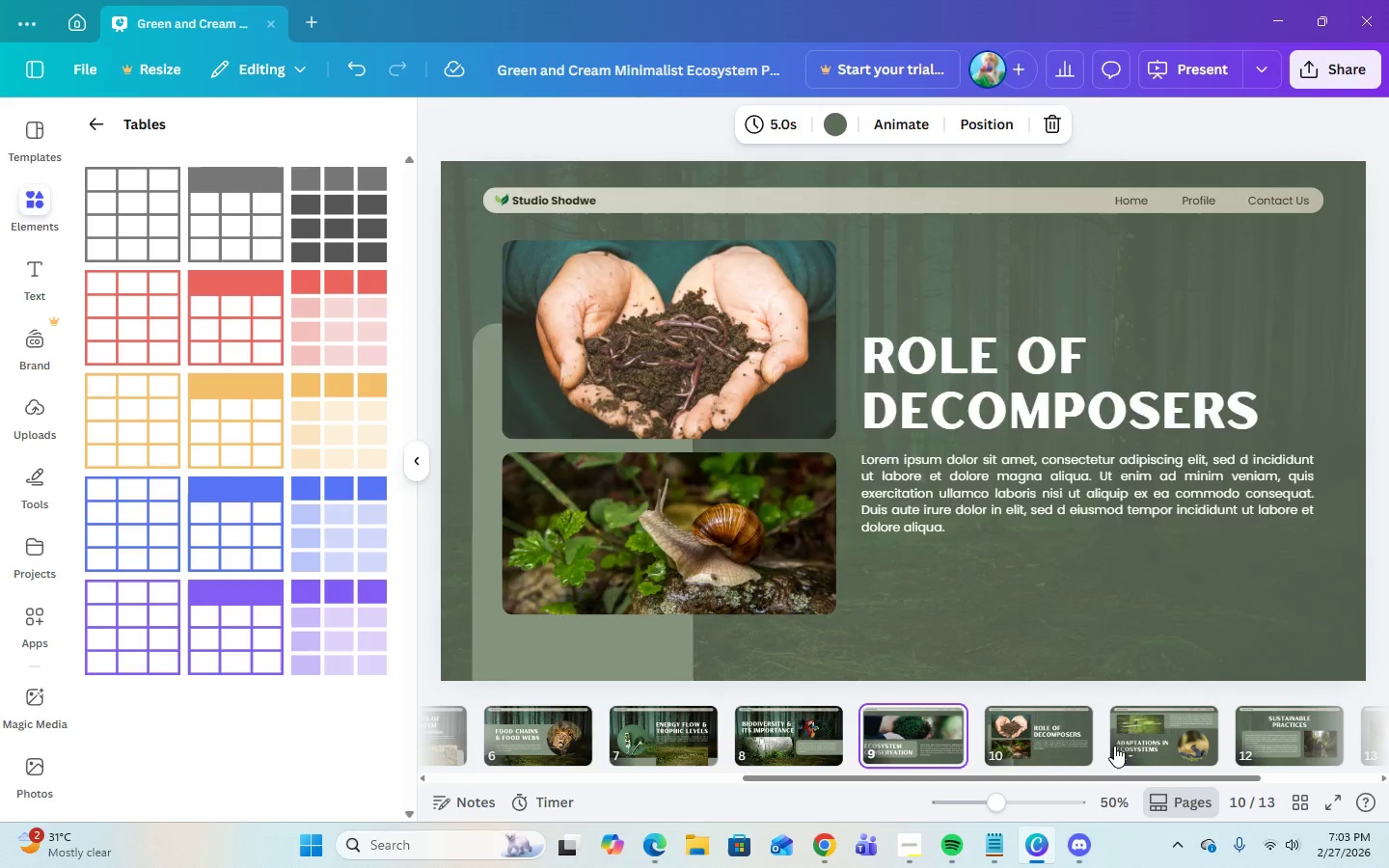 
key(ArrowLeft)
 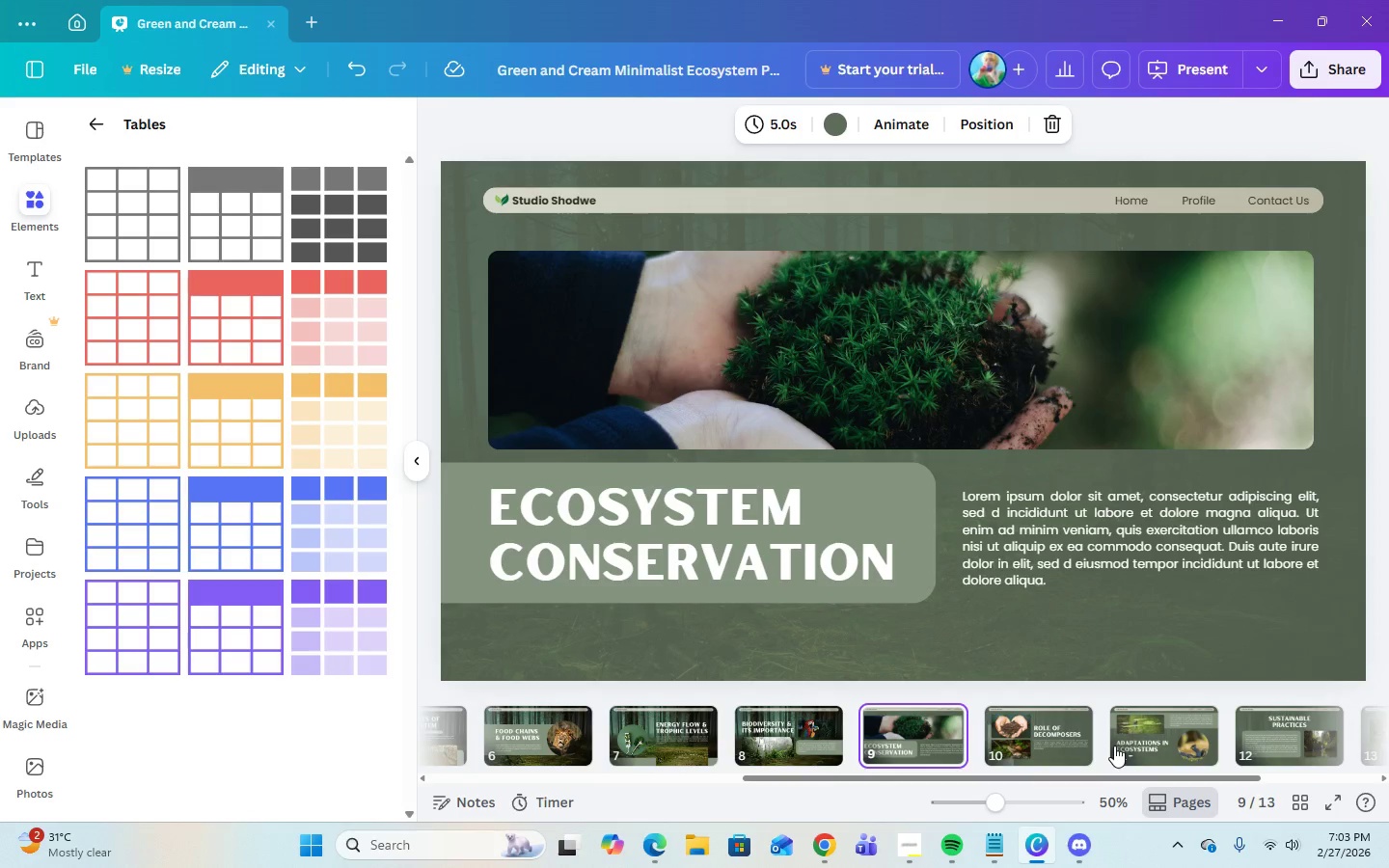 
key(ArrowLeft)
 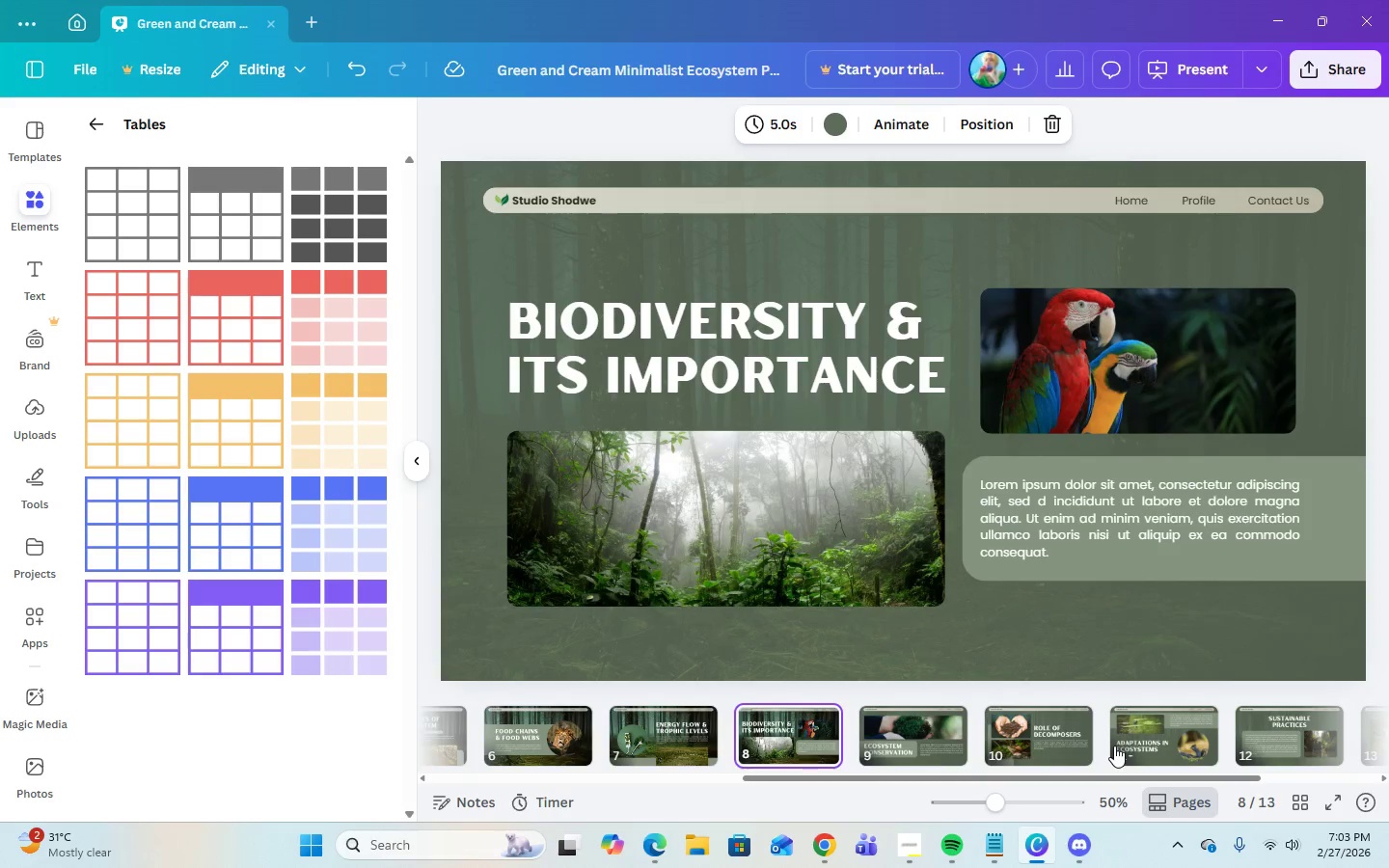 
key(ArrowLeft)
 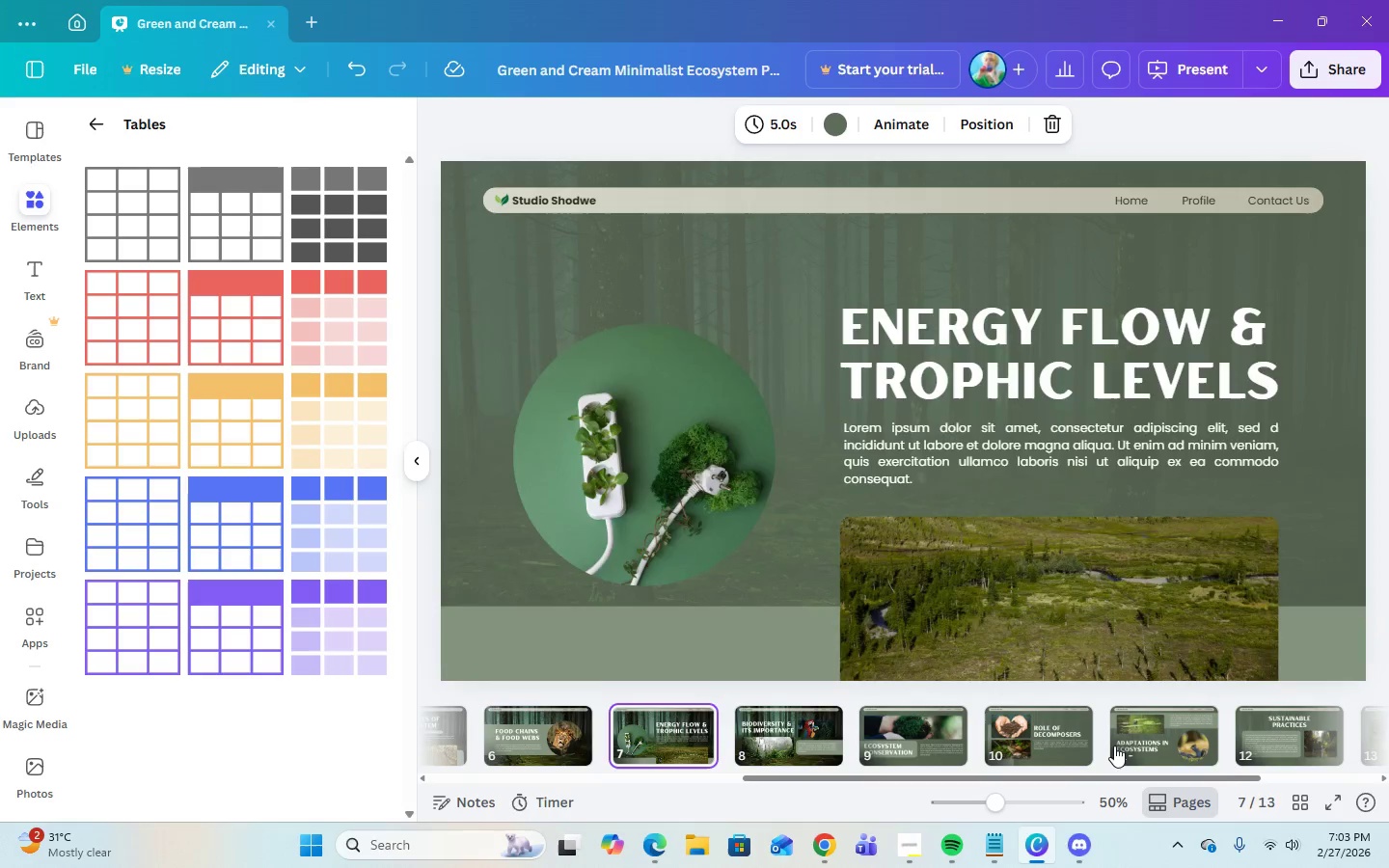 
key(ArrowLeft)
 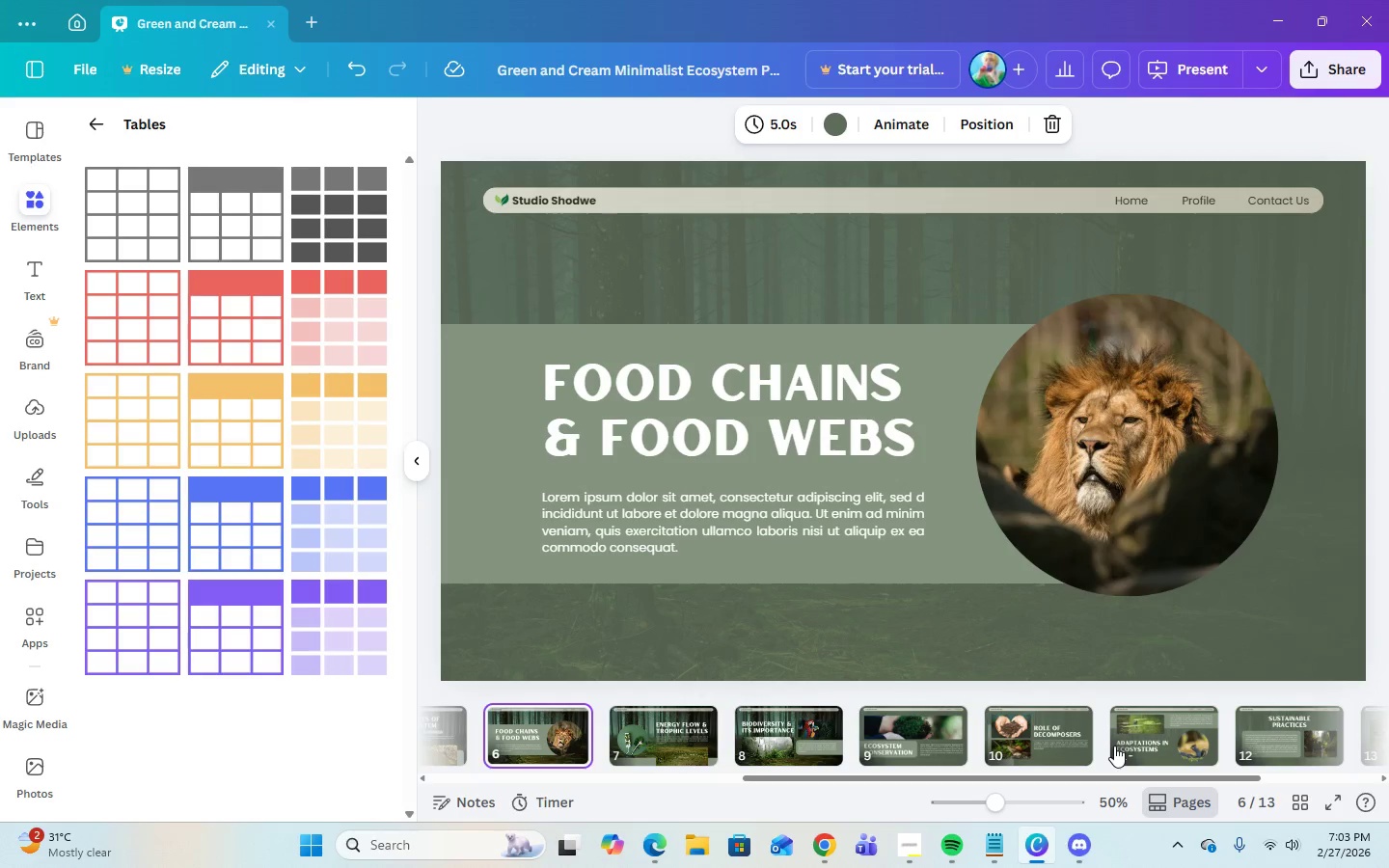 
key(ArrowLeft)
 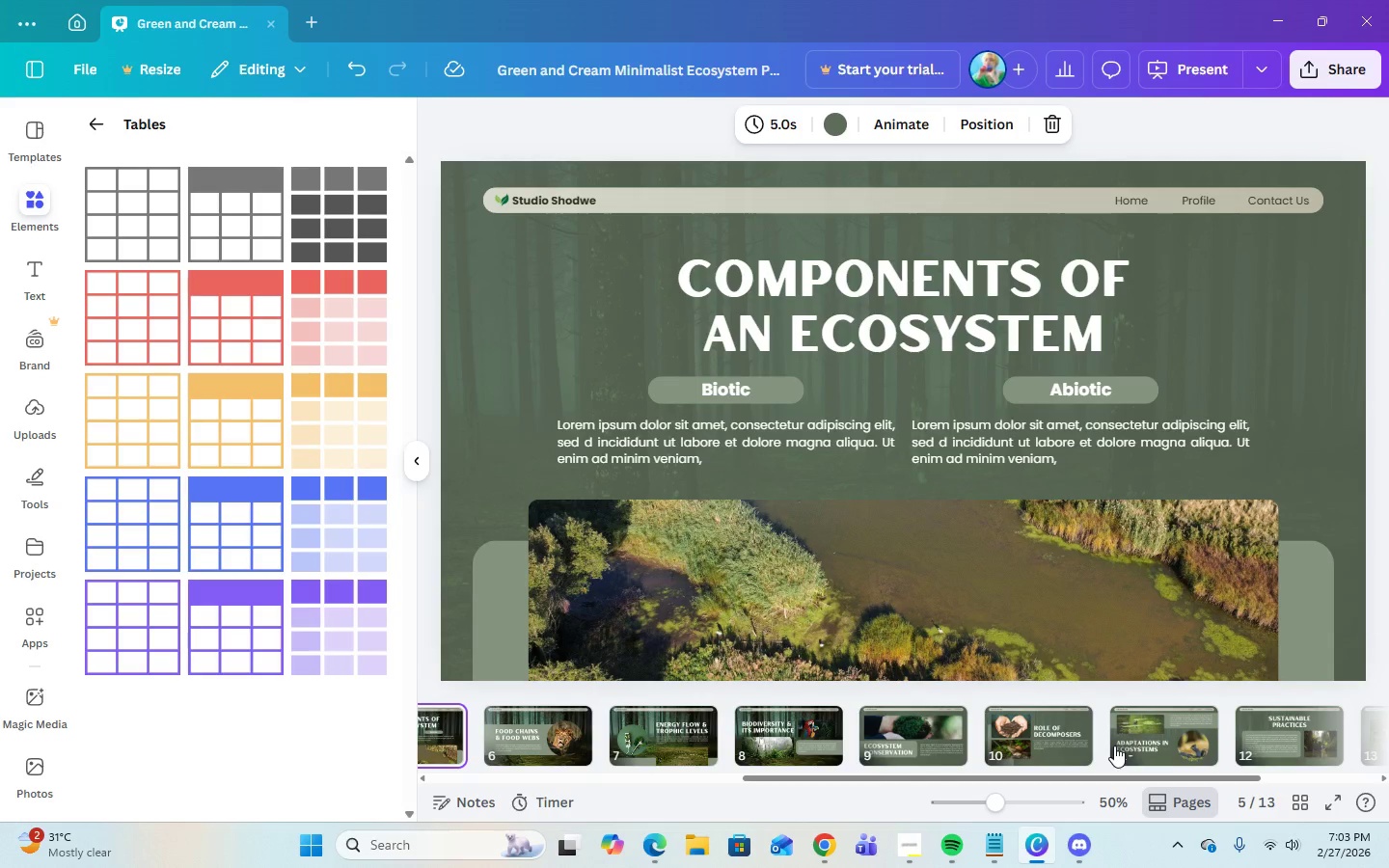 
key(ArrowRight)
 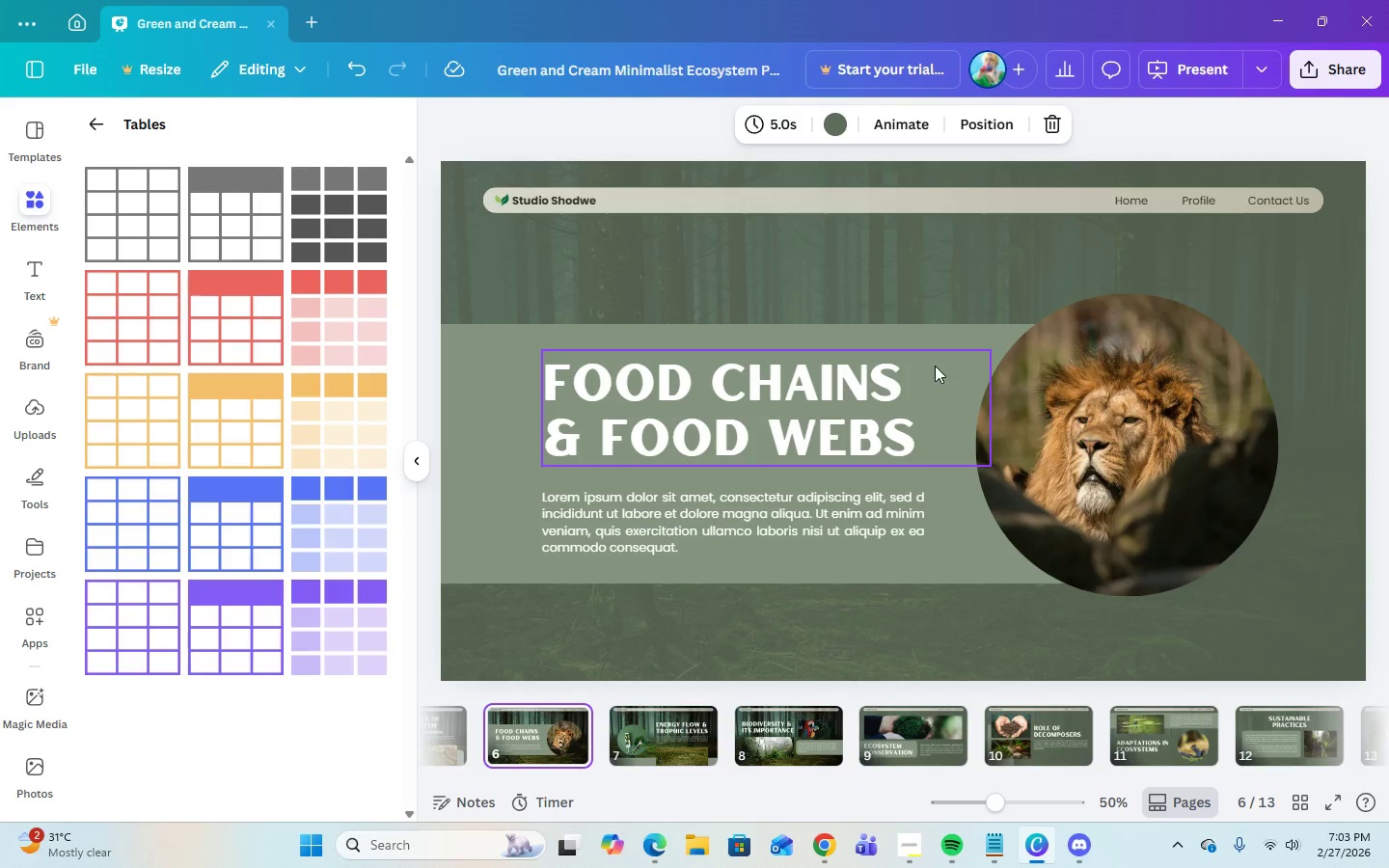 
left_click([948, 335])
 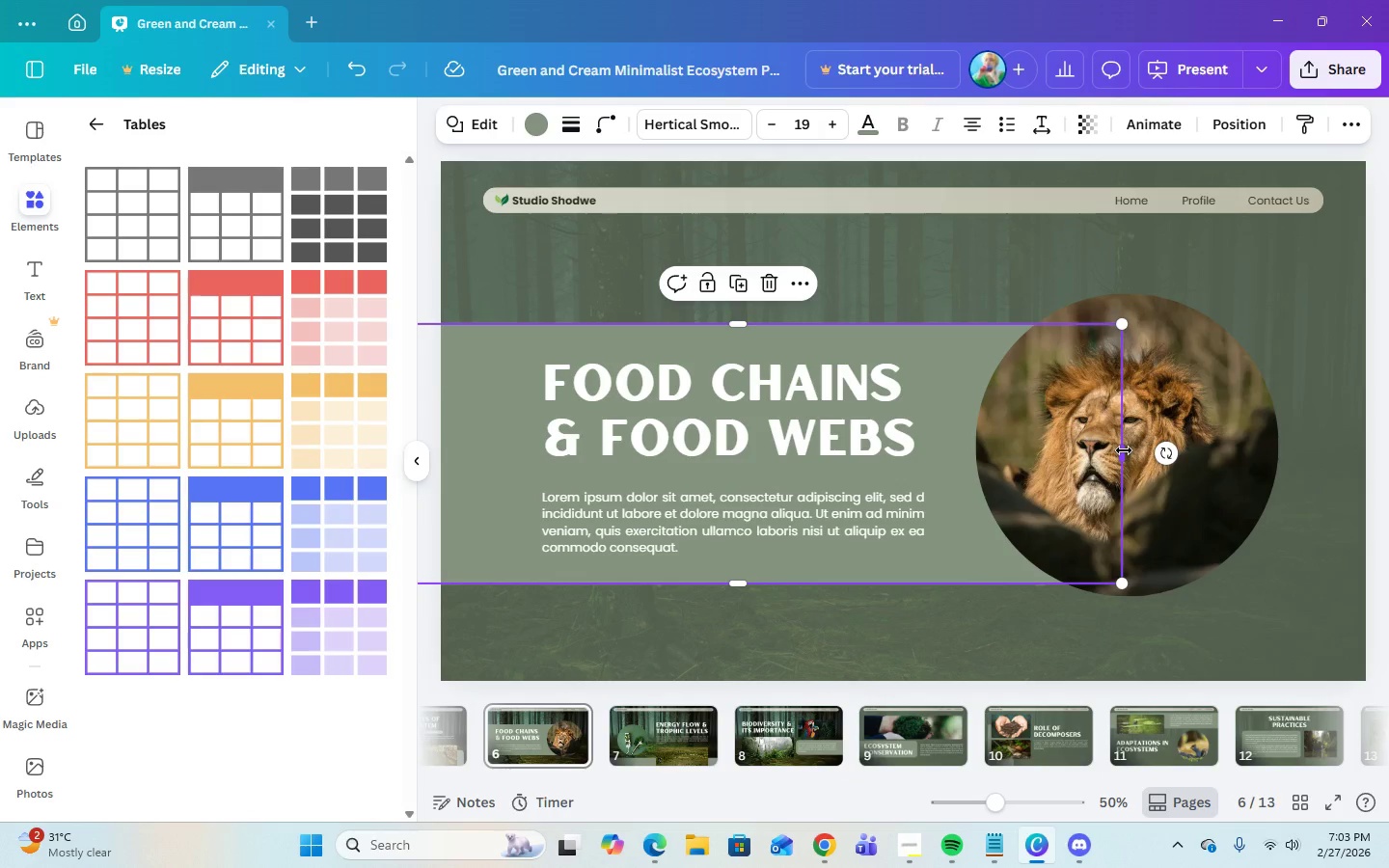 
left_click_drag(start_coordinate=[1126, 456], to_coordinate=[1368, 466])
 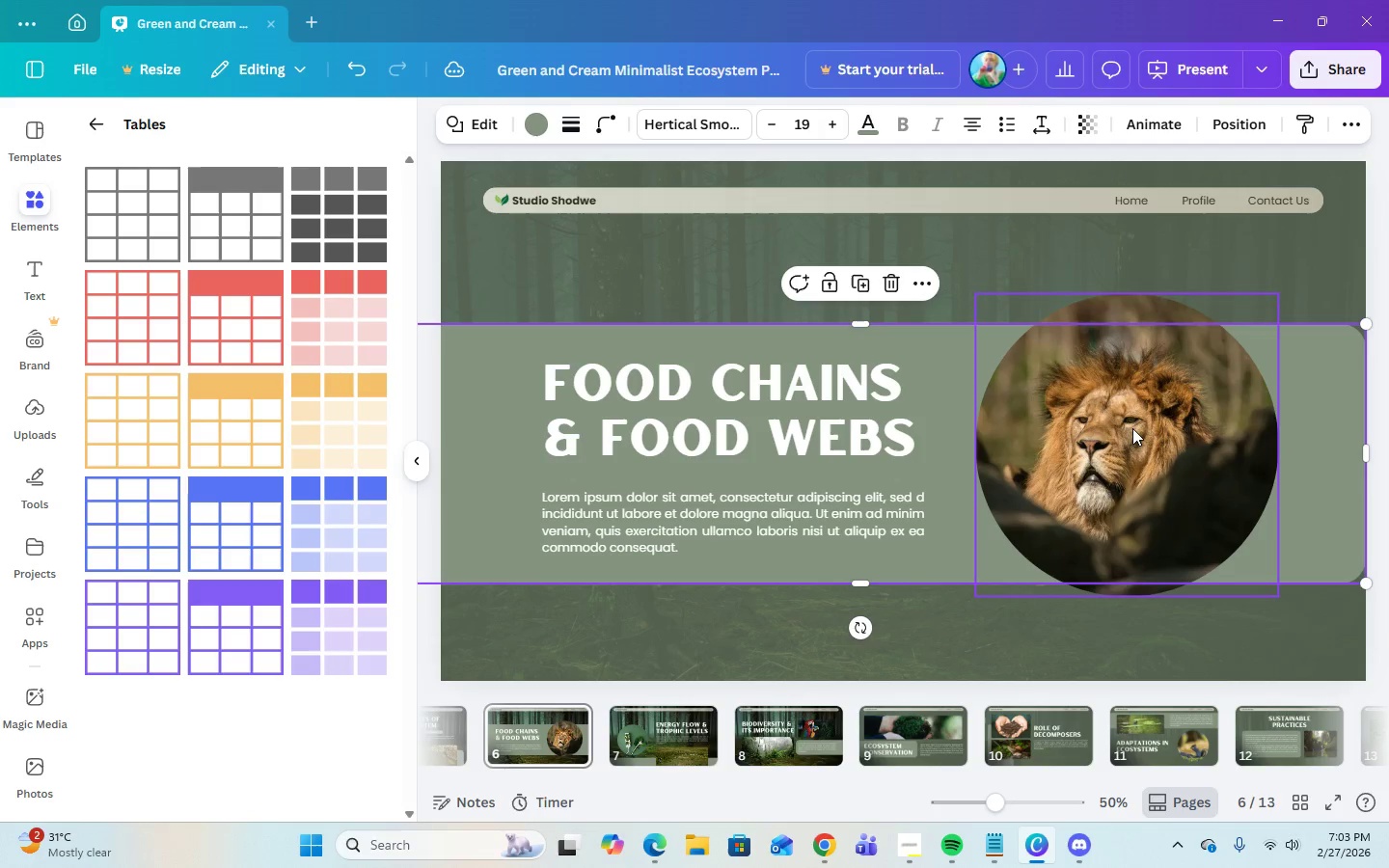 
left_click([1132, 428])
 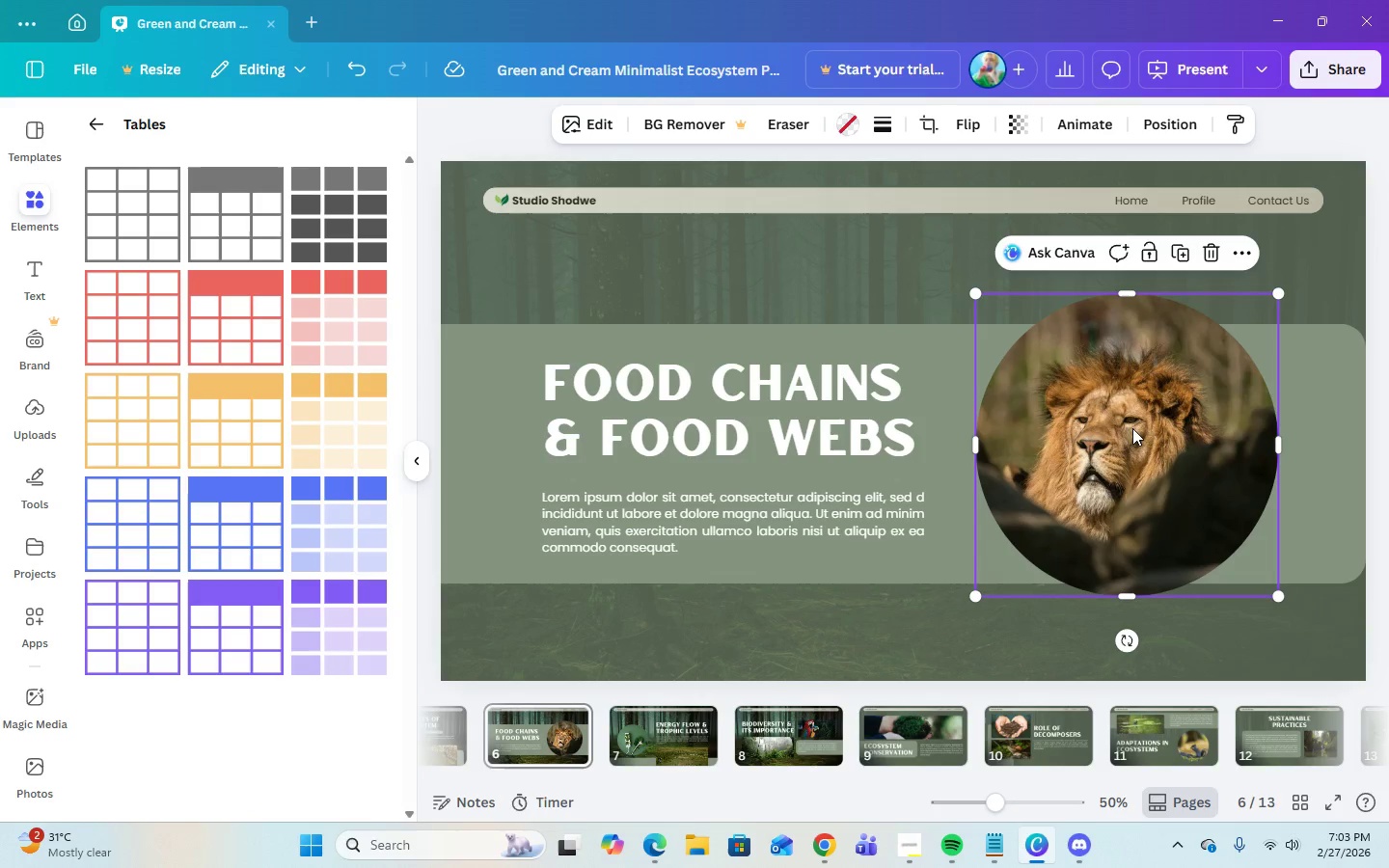 
left_click_drag(start_coordinate=[1132, 428], to_coordinate=[1222, 430])
 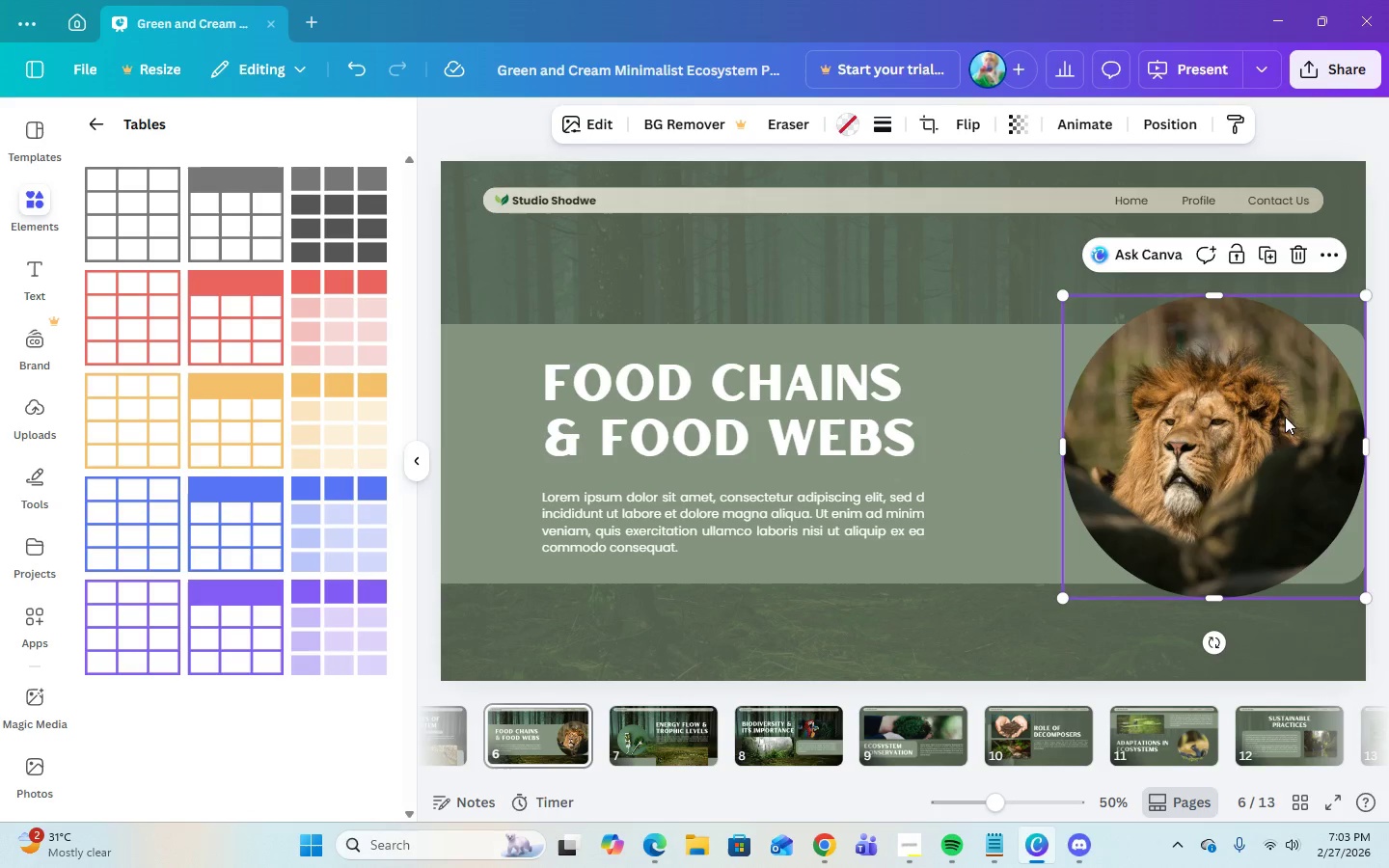 
left_click([1354, 340])
 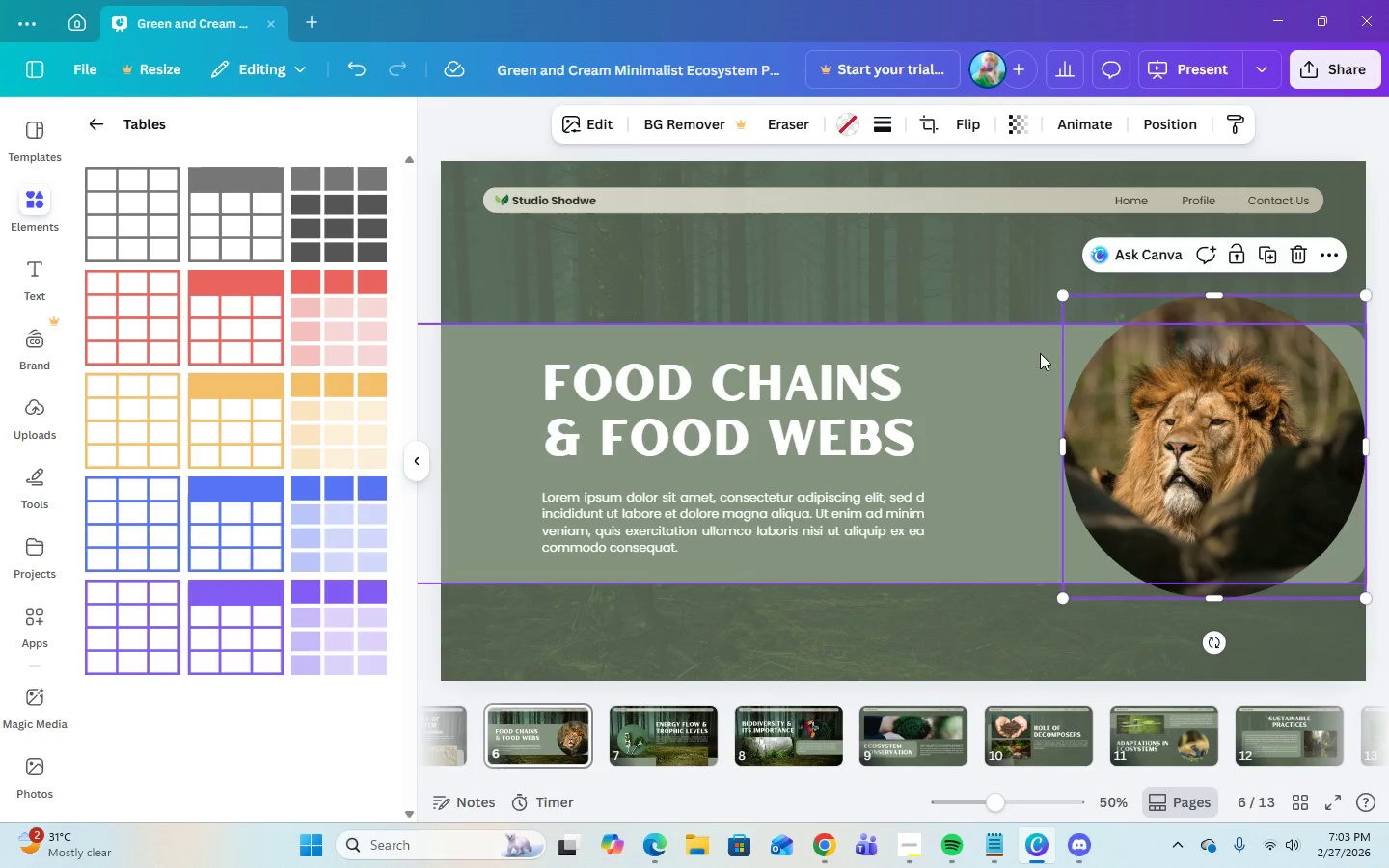 
left_click([1033, 338])
 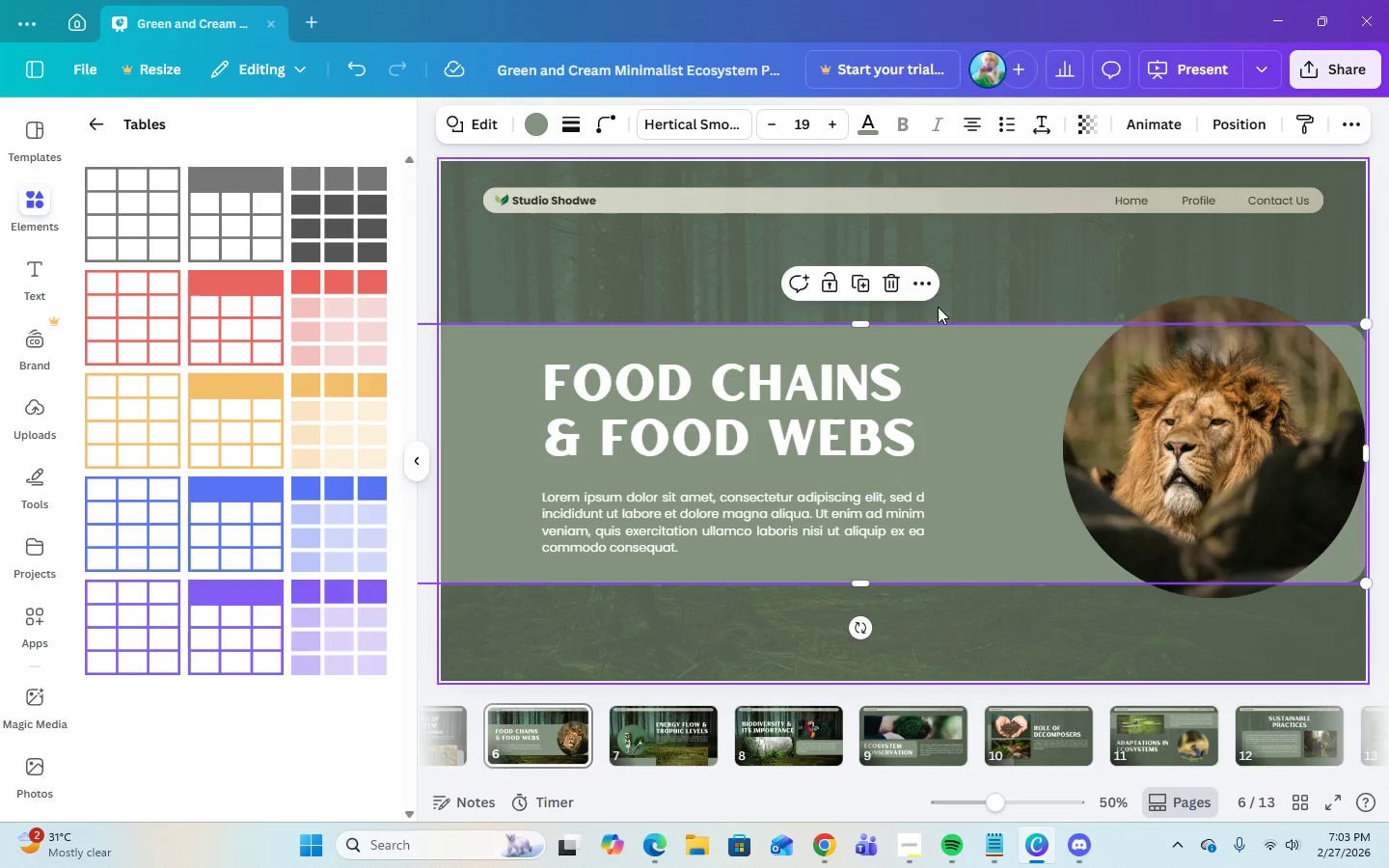 
left_click([925, 283])
 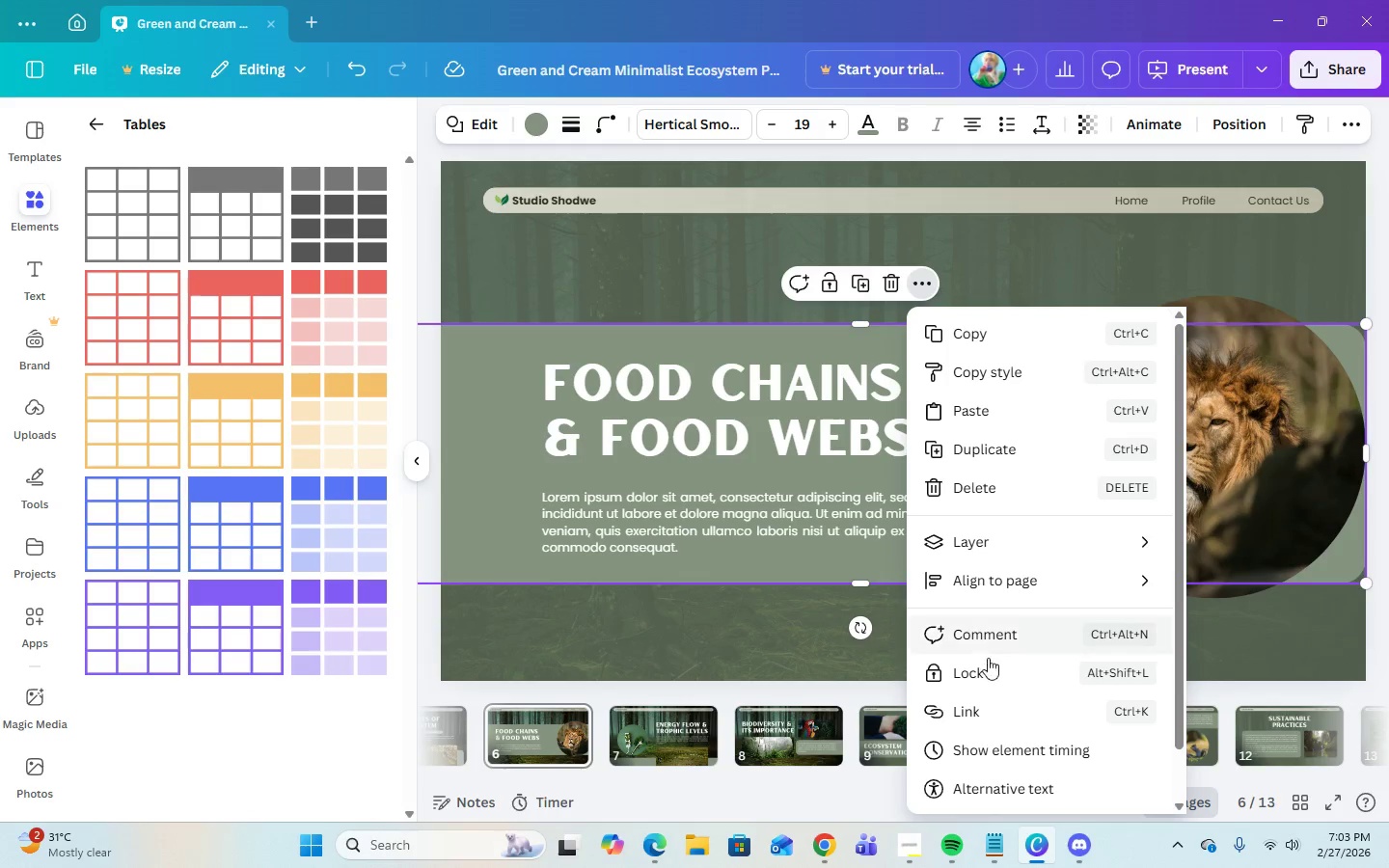 
scroll: coordinate [1002, 688], scroll_direction: down, amount: 2.0
 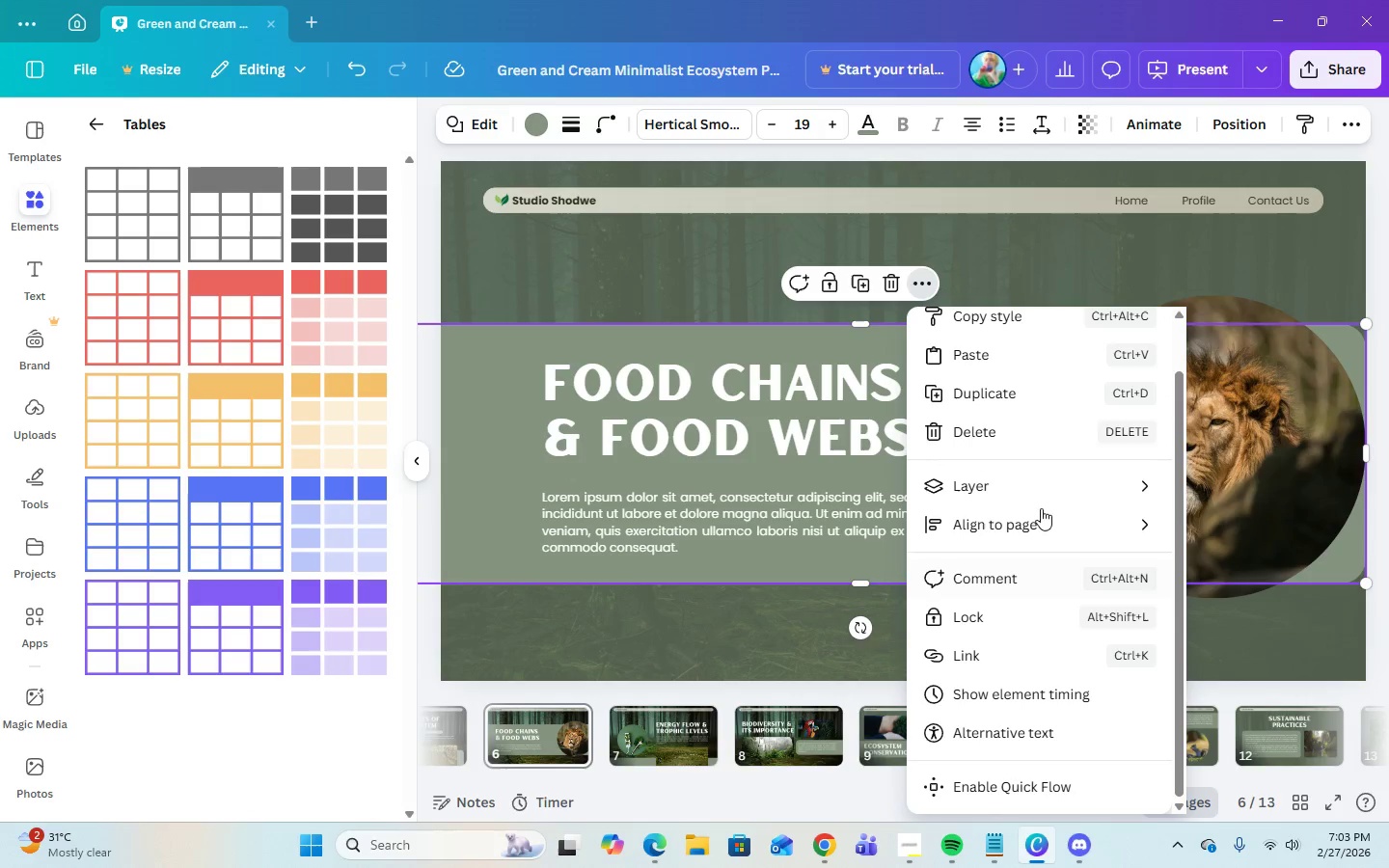 
left_click([1049, 488])
 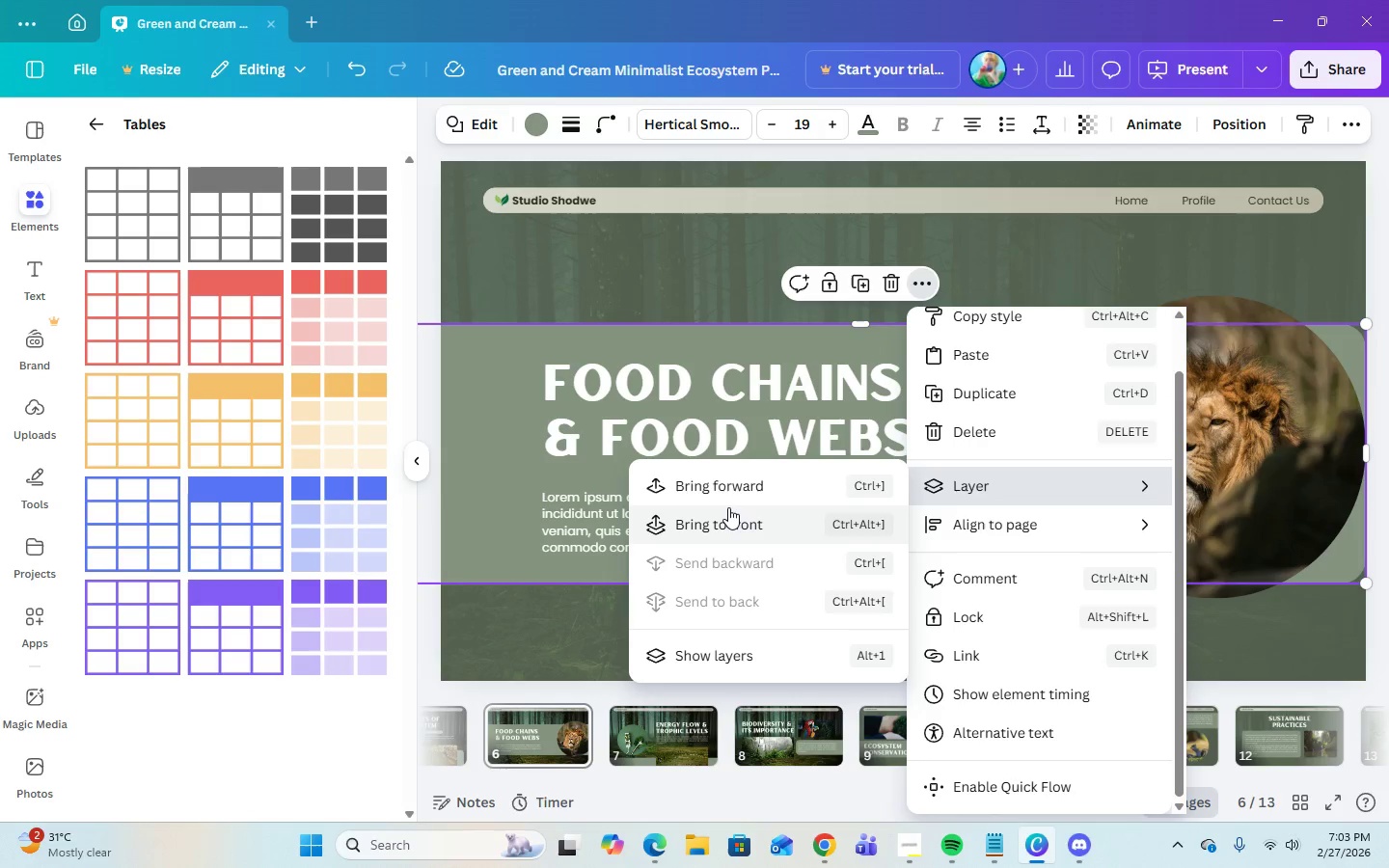 
left_click([776, 231])
 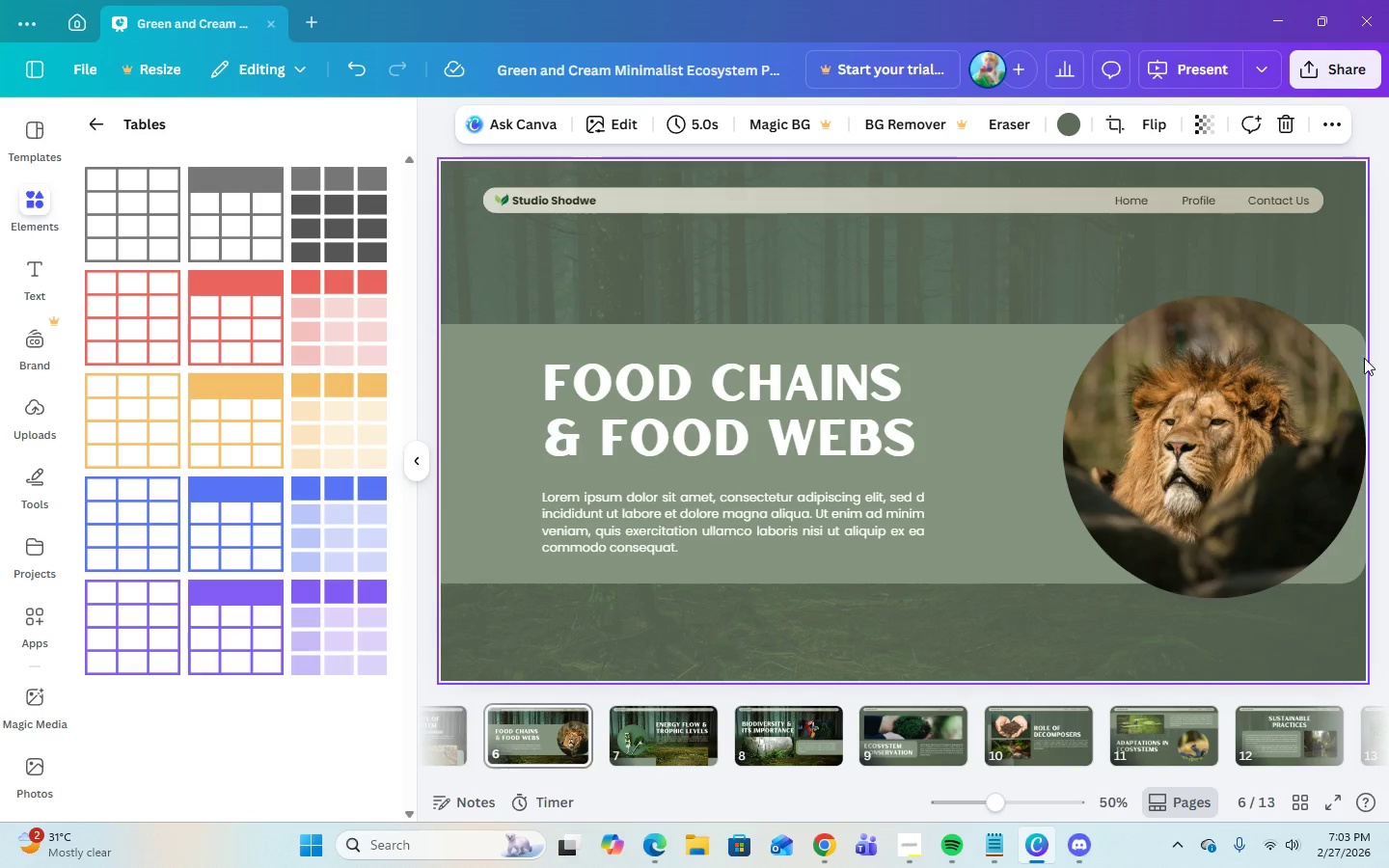 
left_click([1354, 349])
 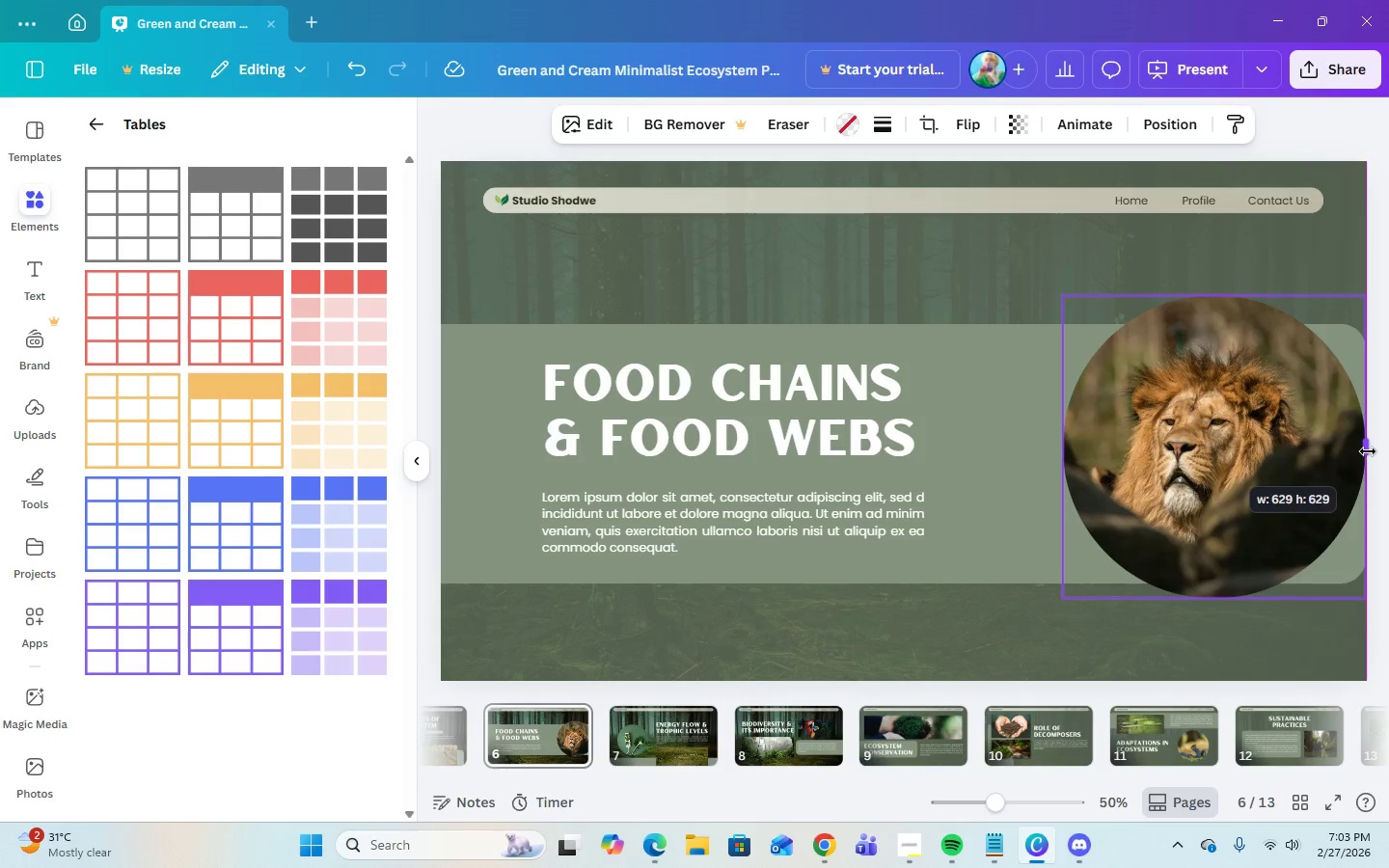 
left_click([1332, 324])
 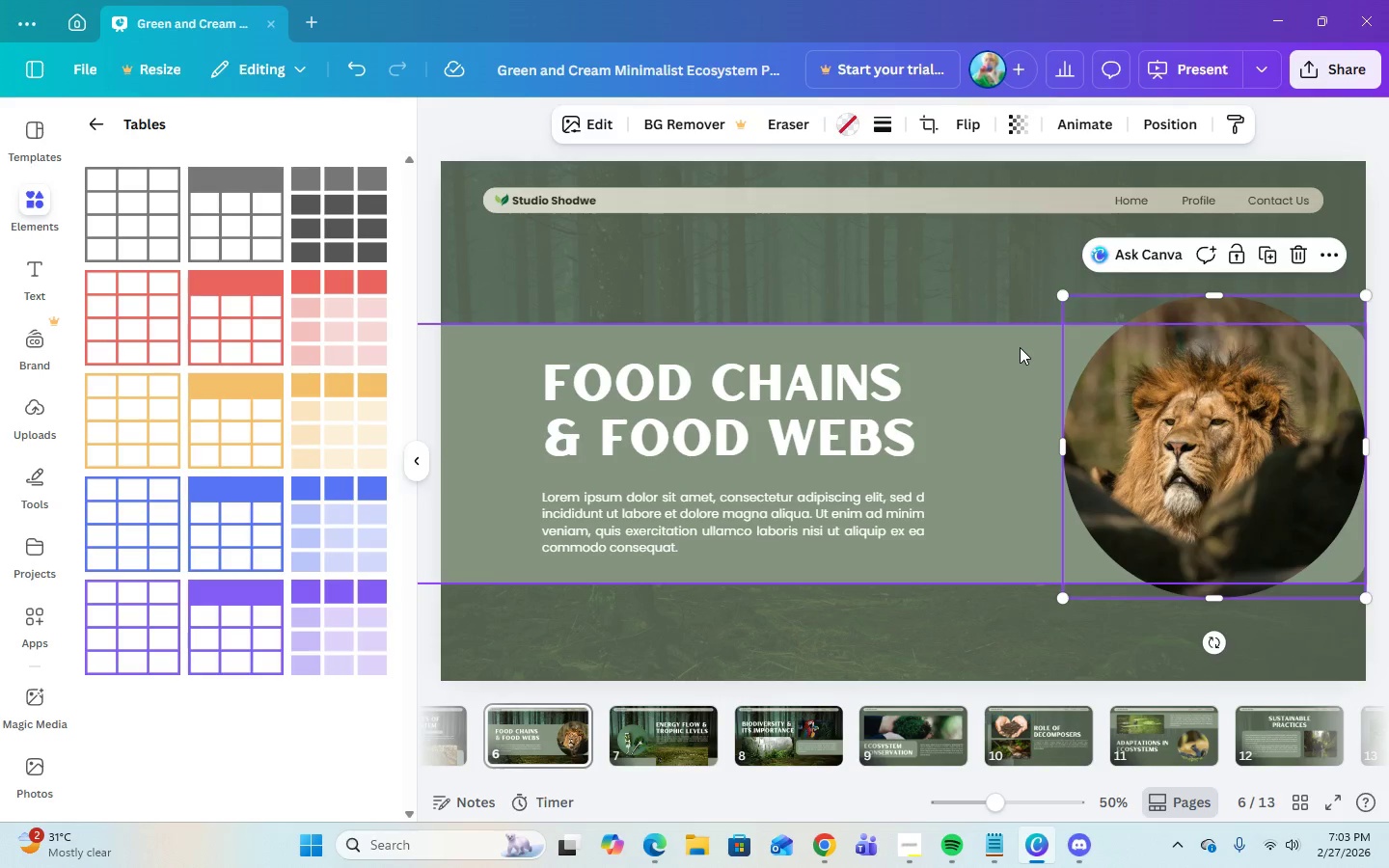 
left_click([1020, 347])
 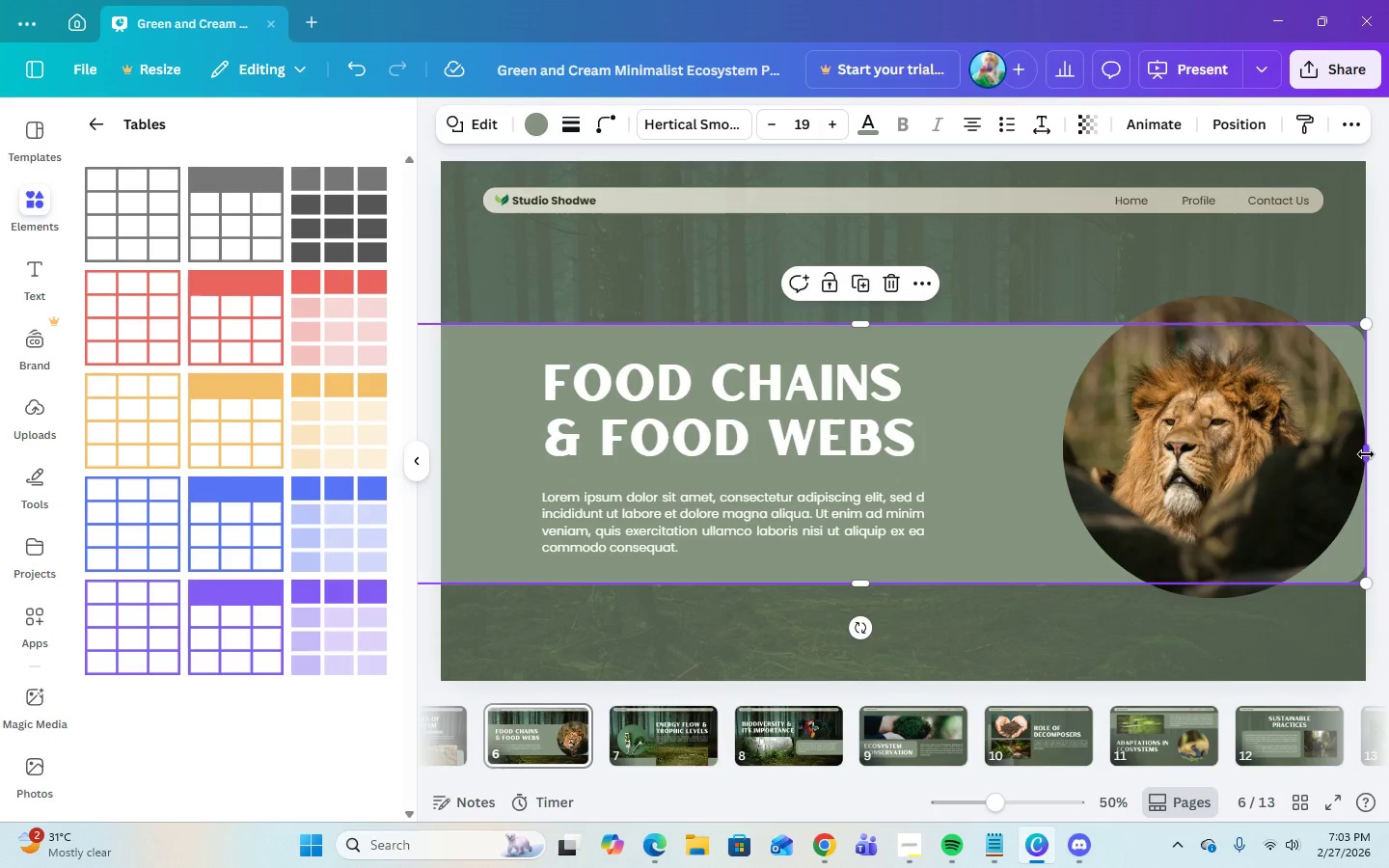 
left_click_drag(start_coordinate=[1366, 454], to_coordinate=[1297, 458])
 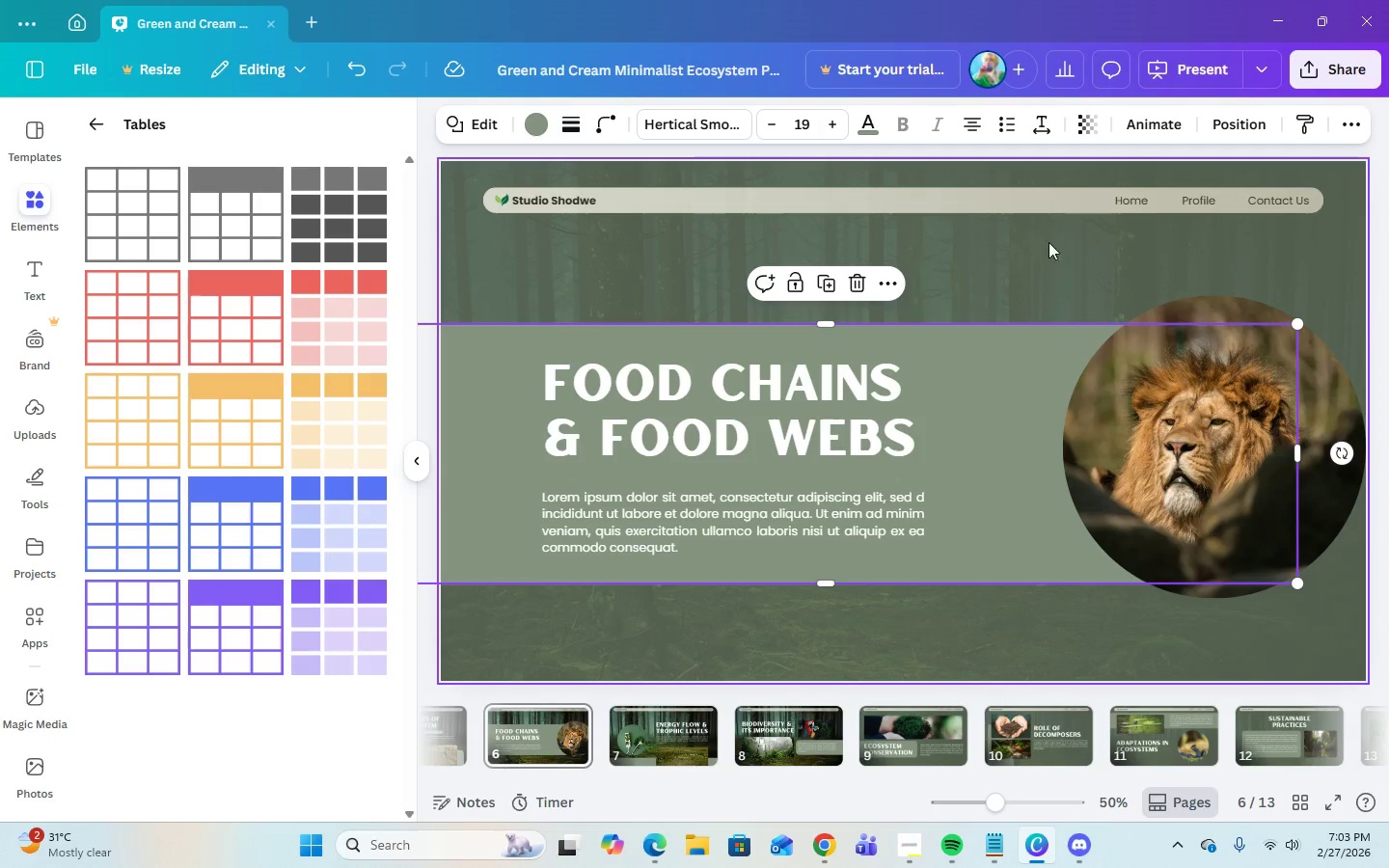 
left_click([1019, 235])
 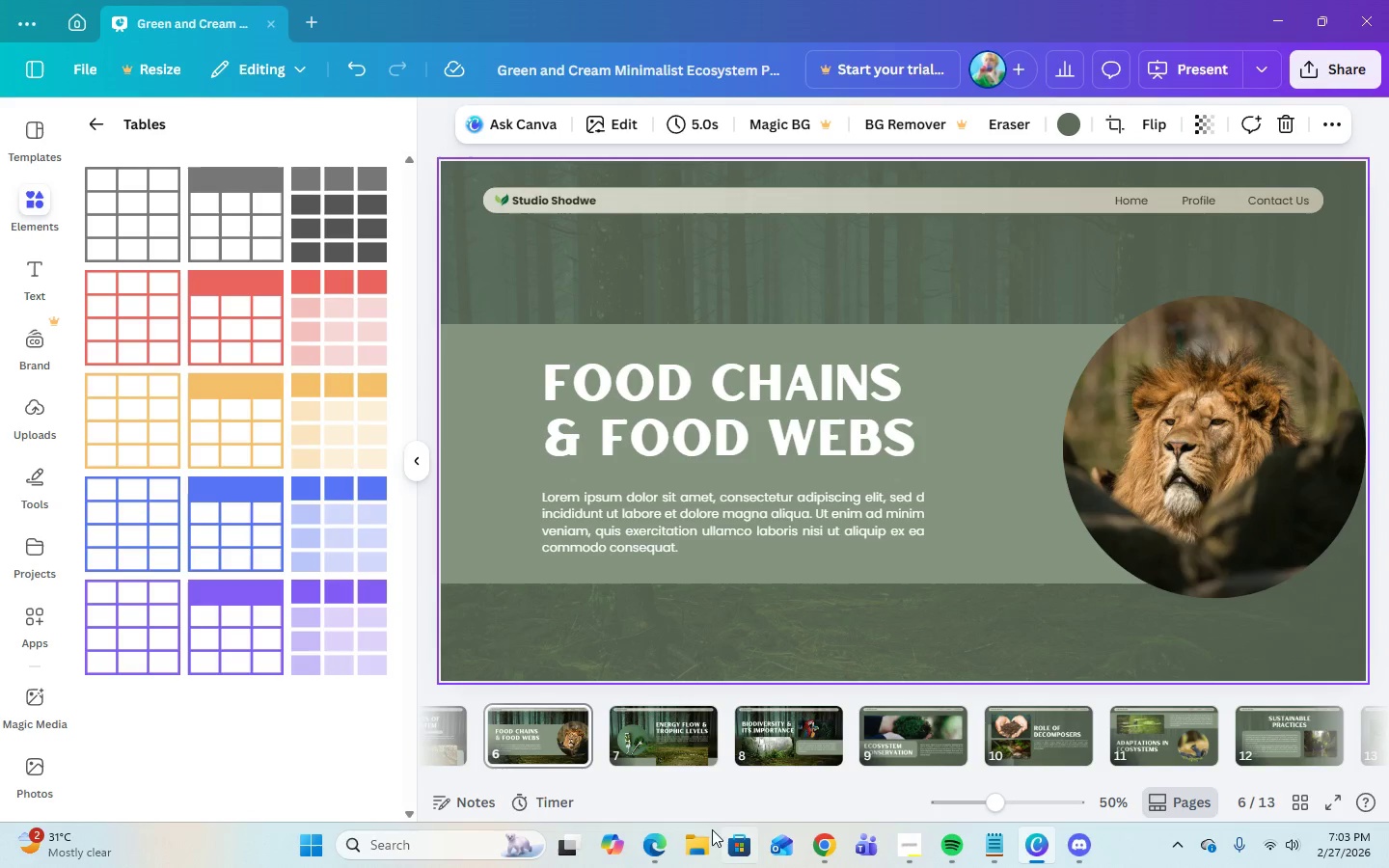 
wait(5.03)
 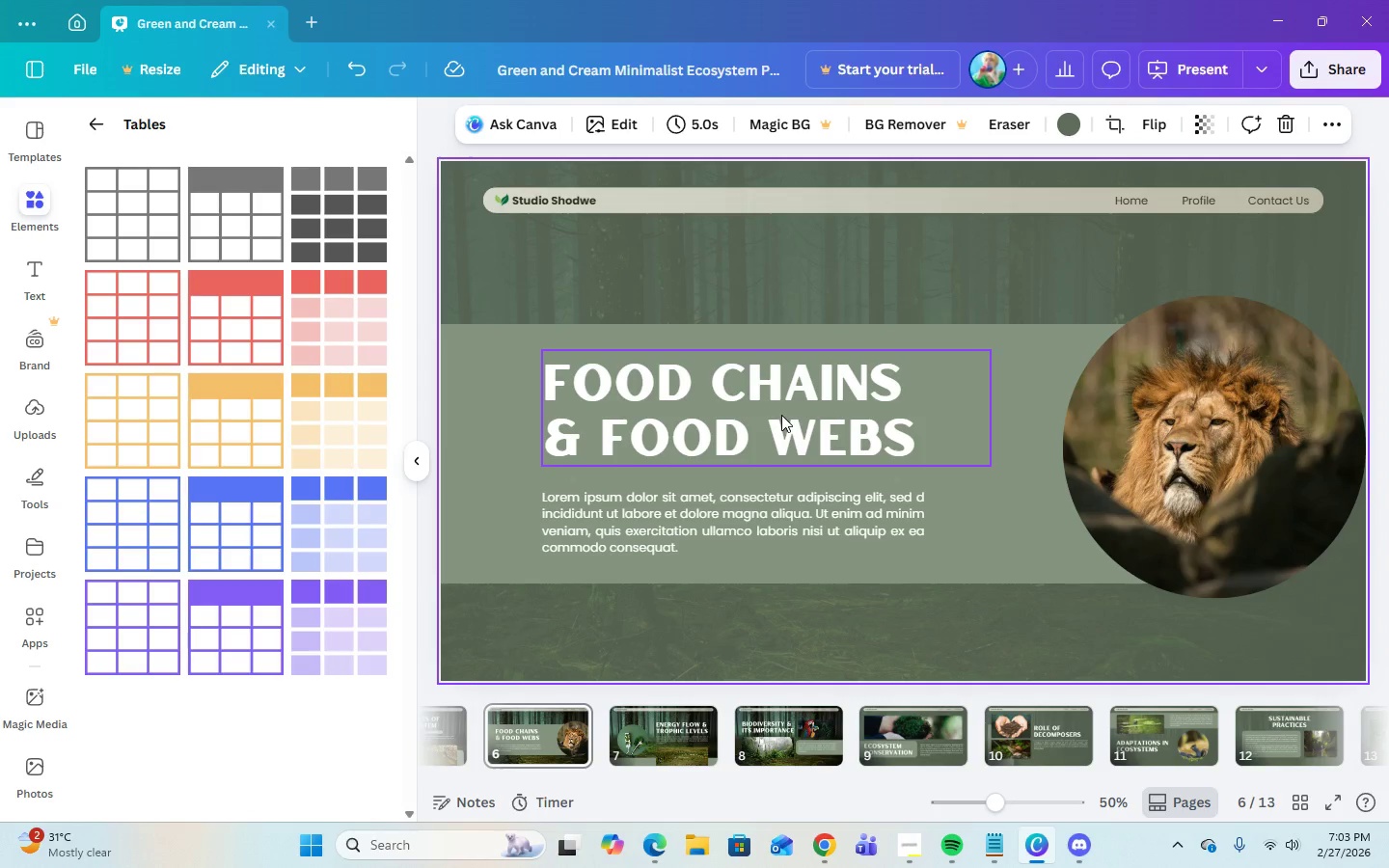 
left_click([556, 728])
 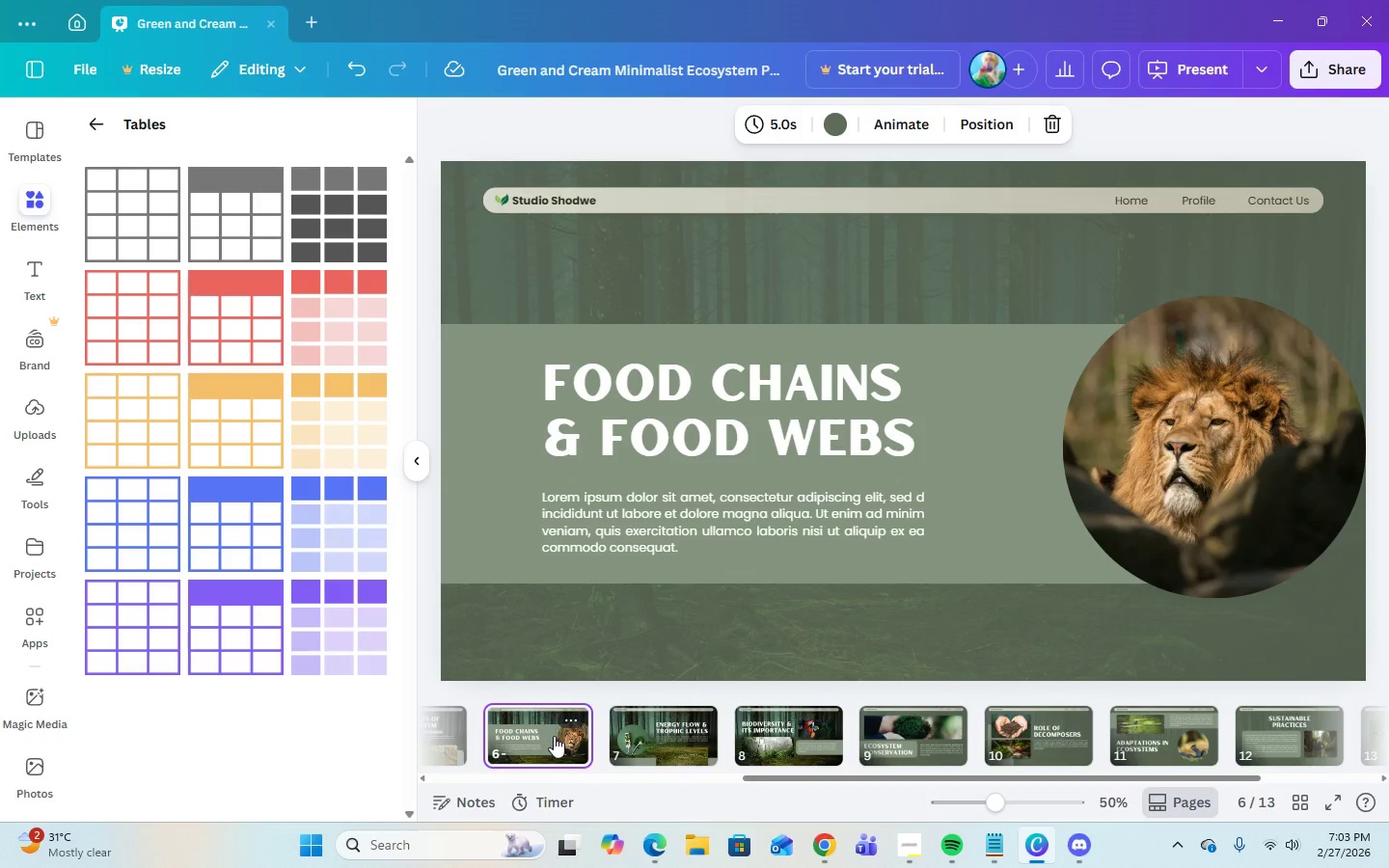 
left_click_drag(start_coordinate=[553, 736], to_coordinate=[852, 735])
 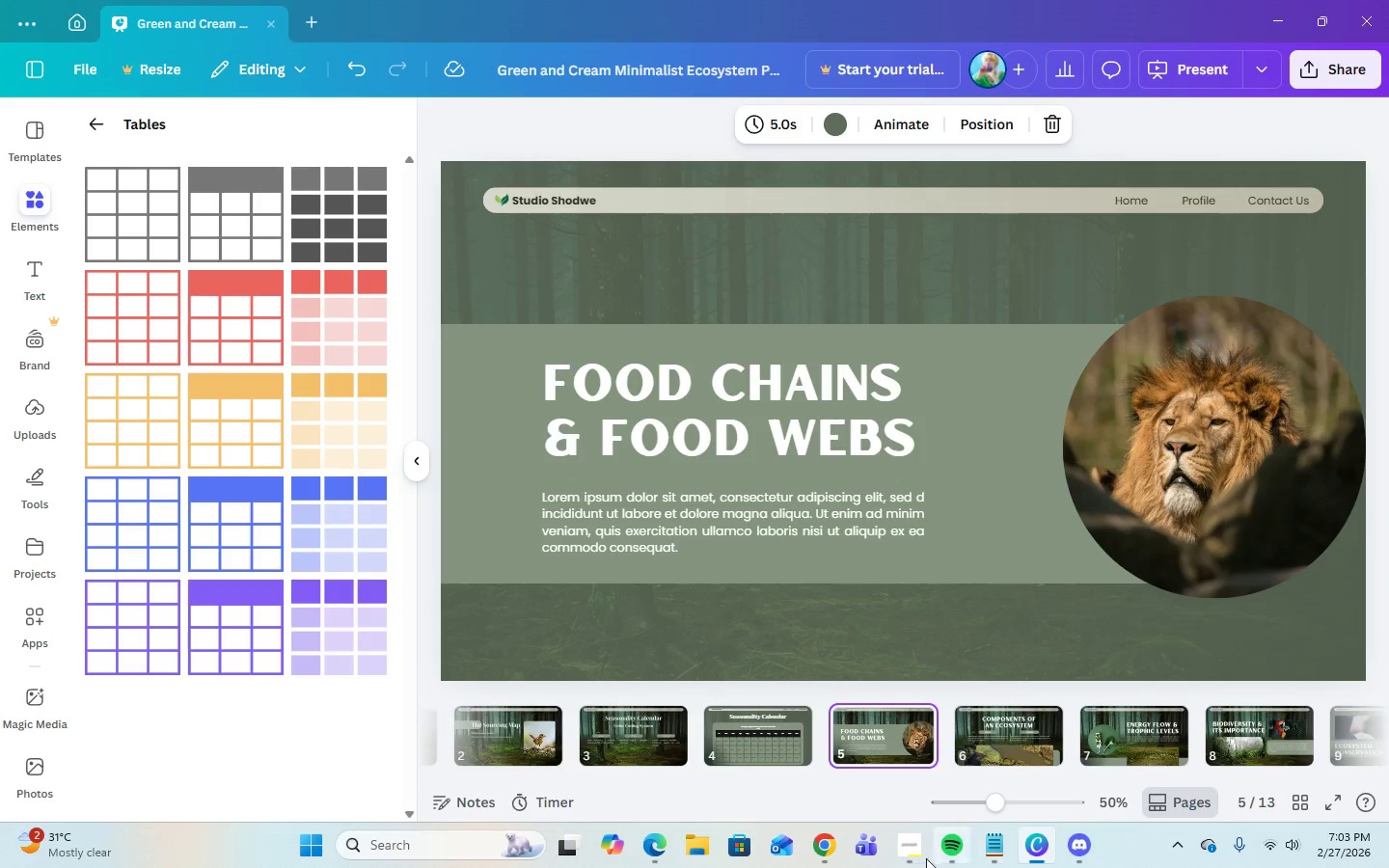 
left_click([900, 857])